 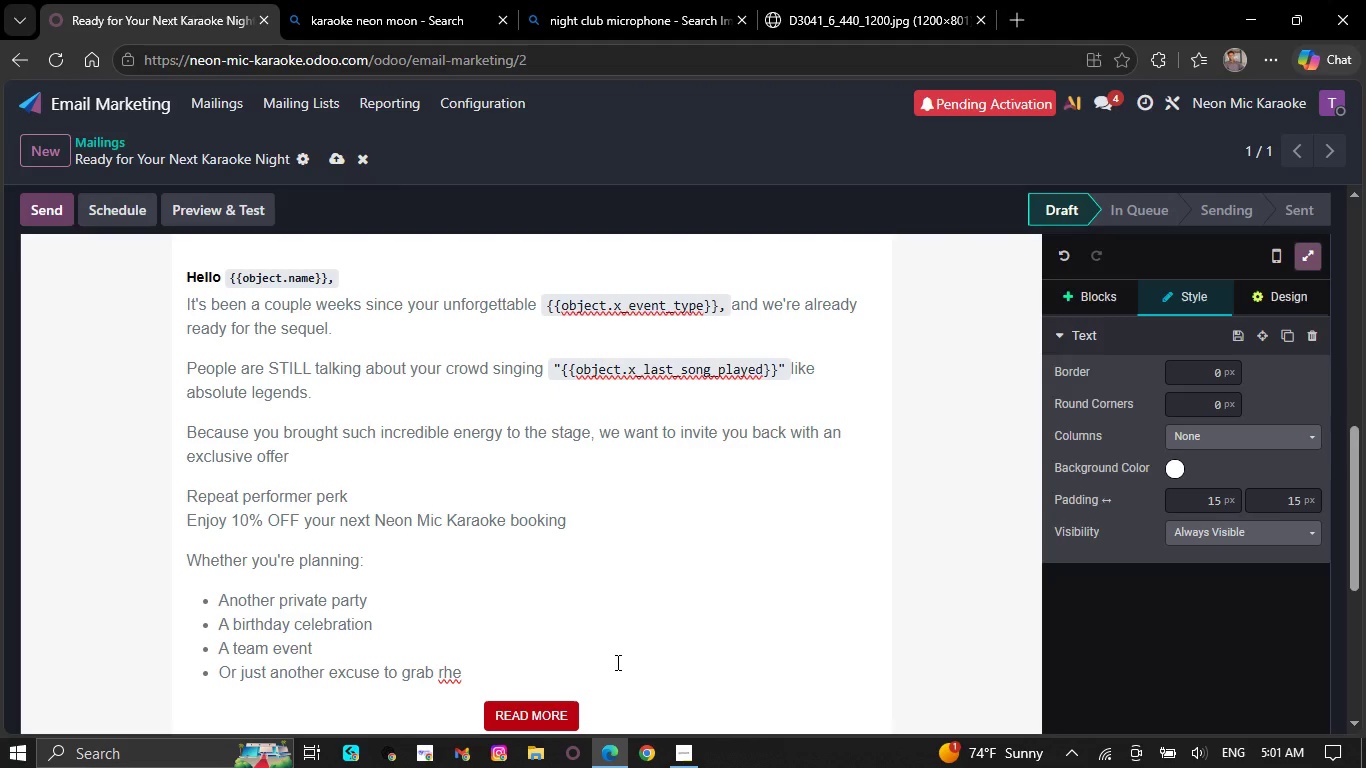 
key(Backspace)
key(Backspace)
key(Backspace)
key(Backspace)
type(the )
 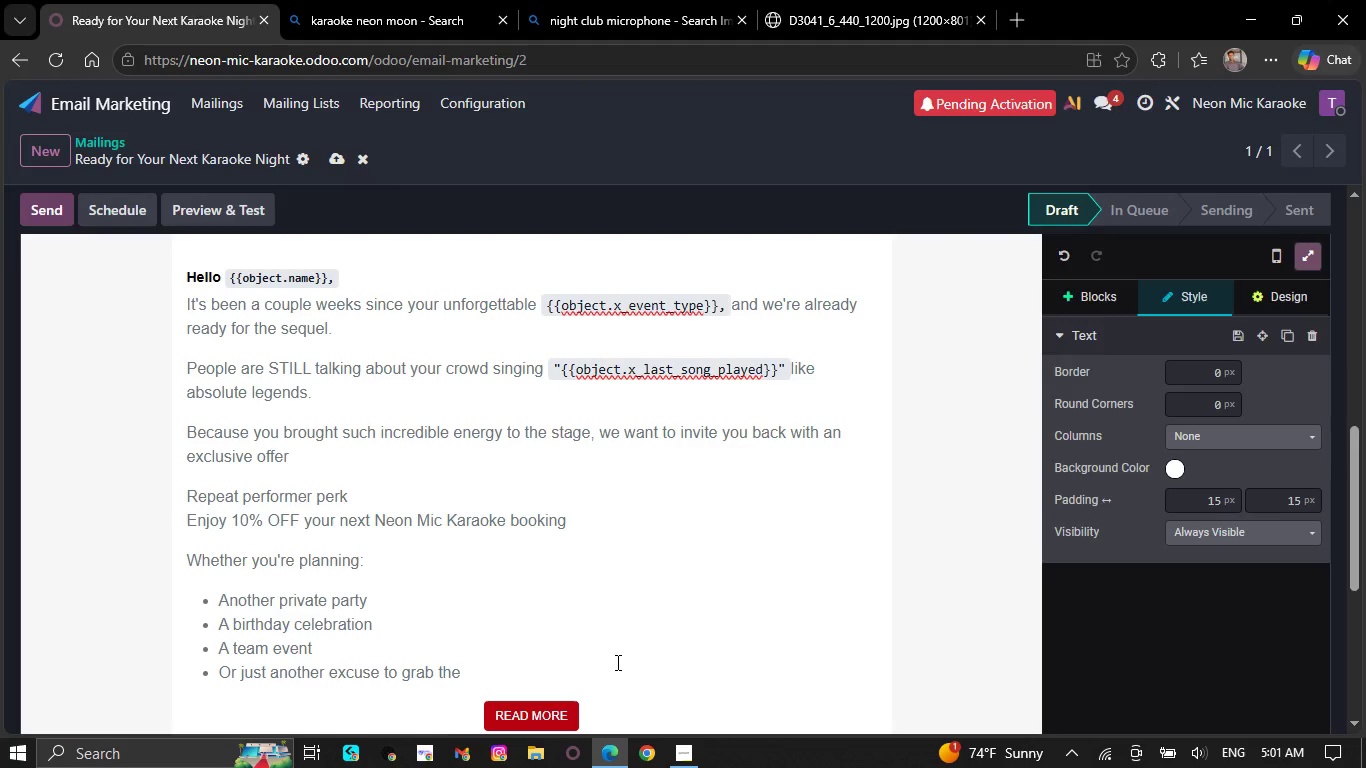 
wait(8.72)
 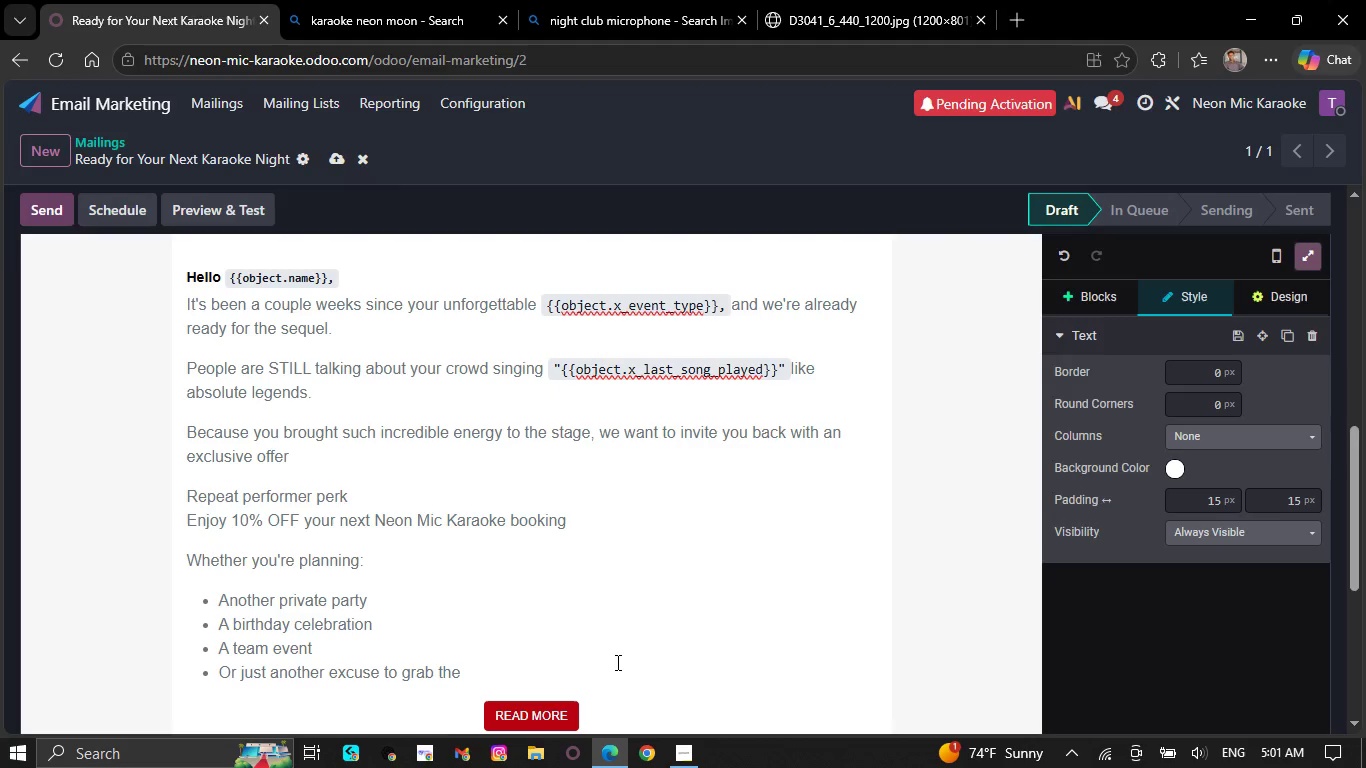 
type(mic)
 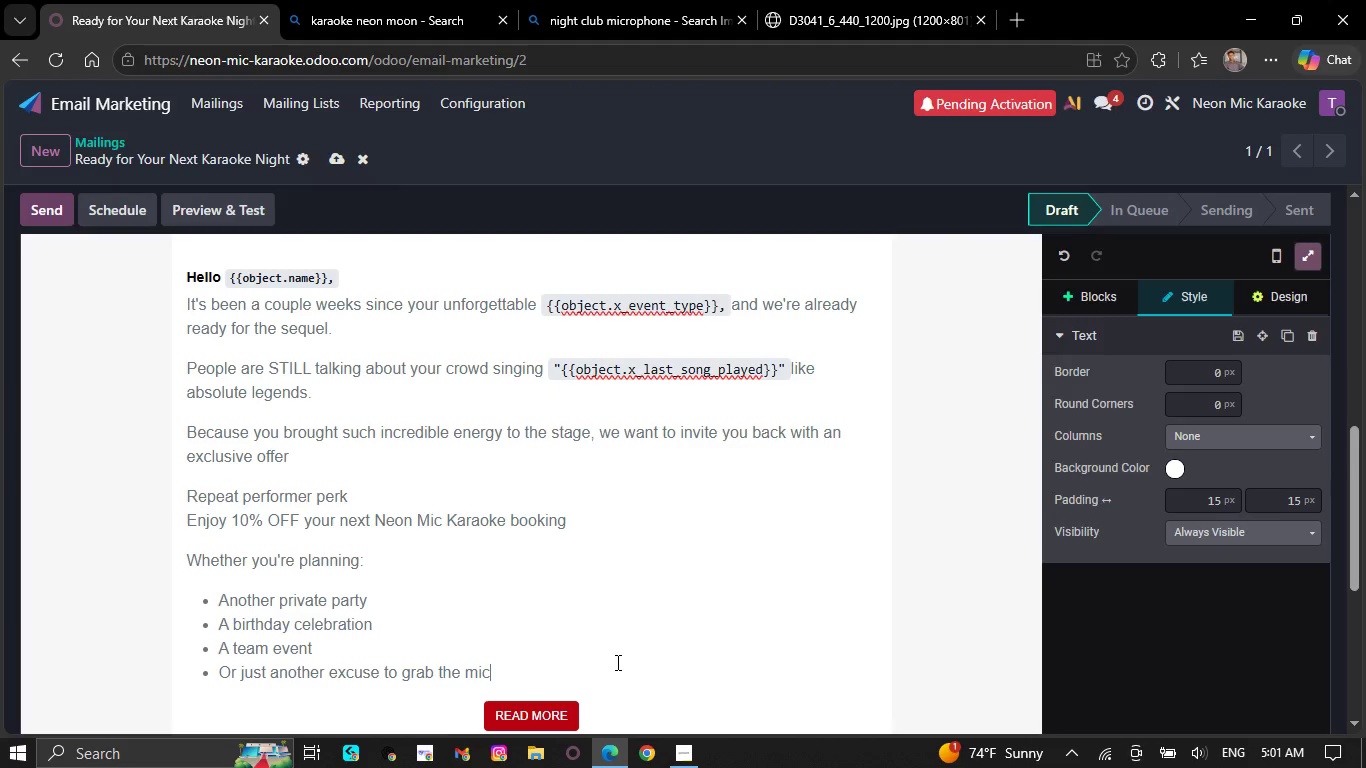 
key(NumpadEnter)
 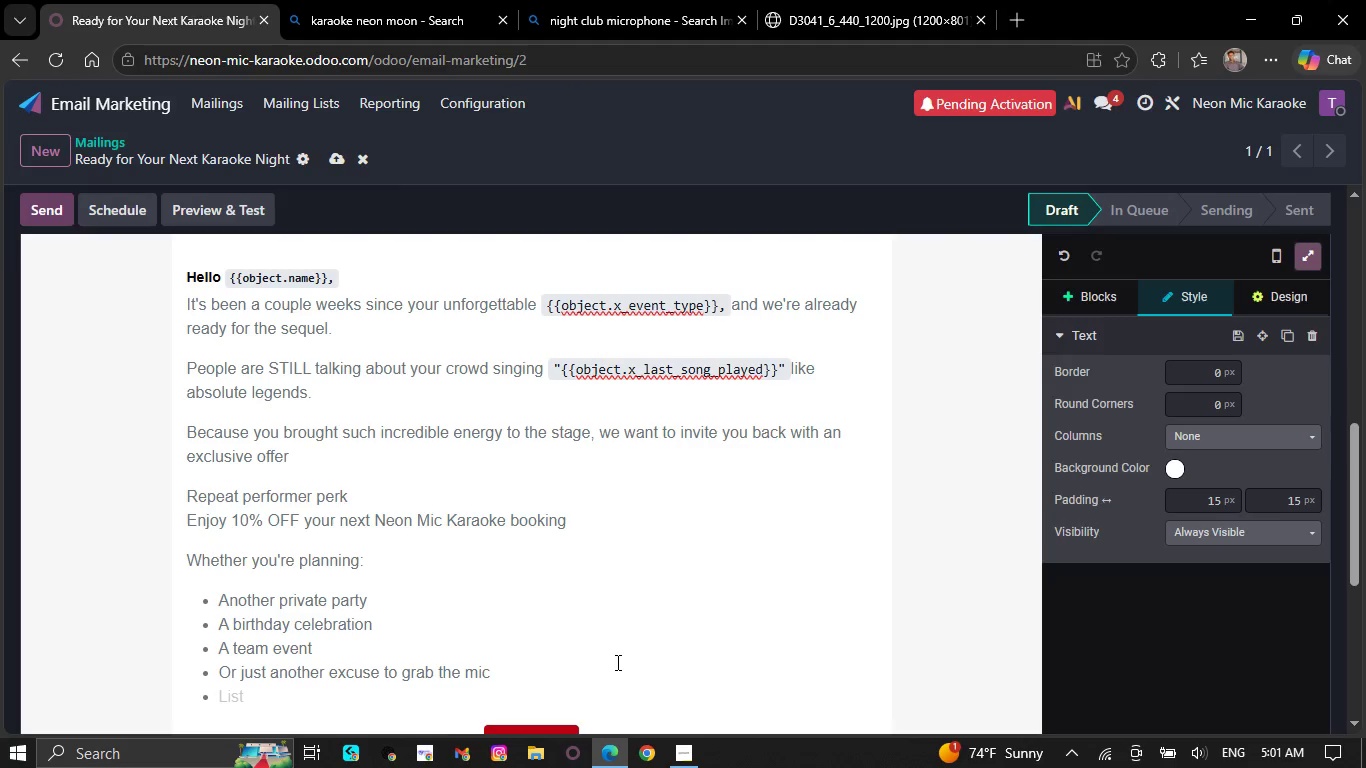 
key(Backspace)
 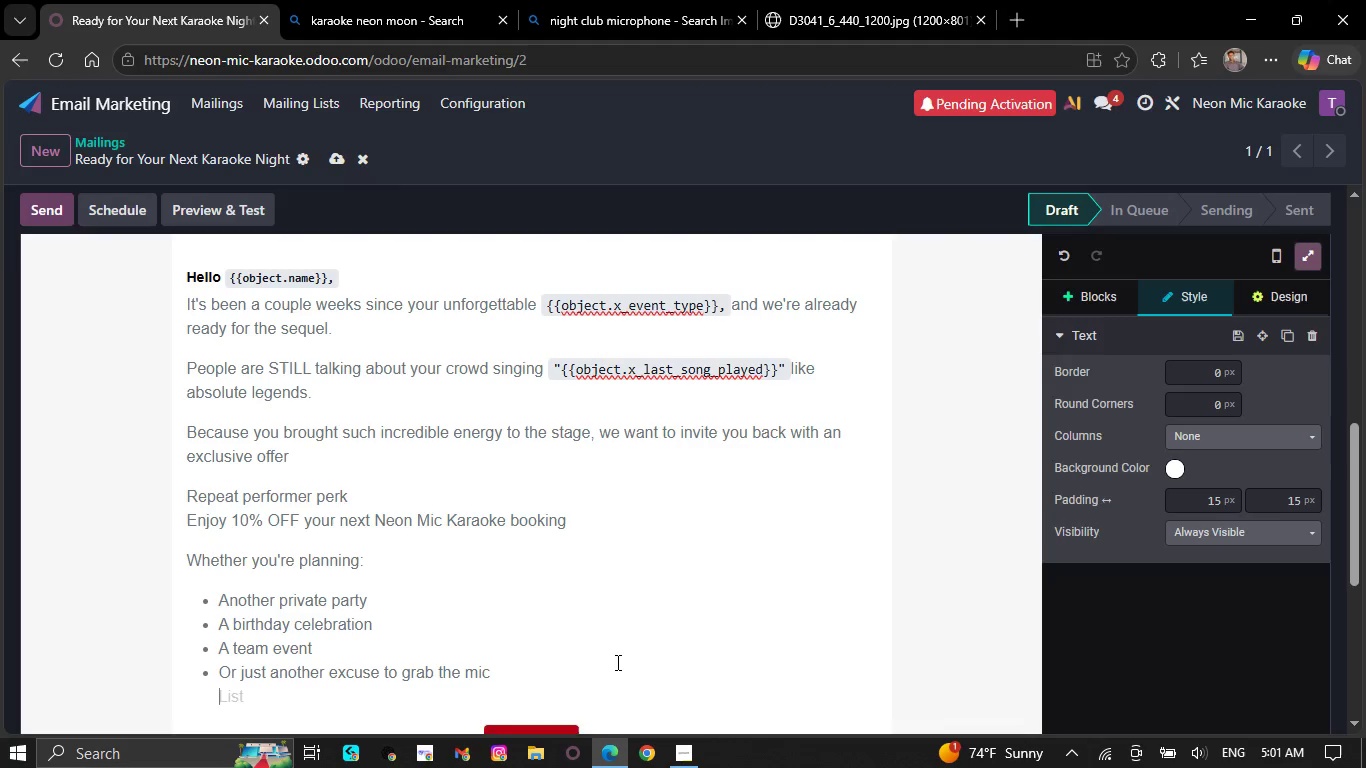 
key(Backspace)
 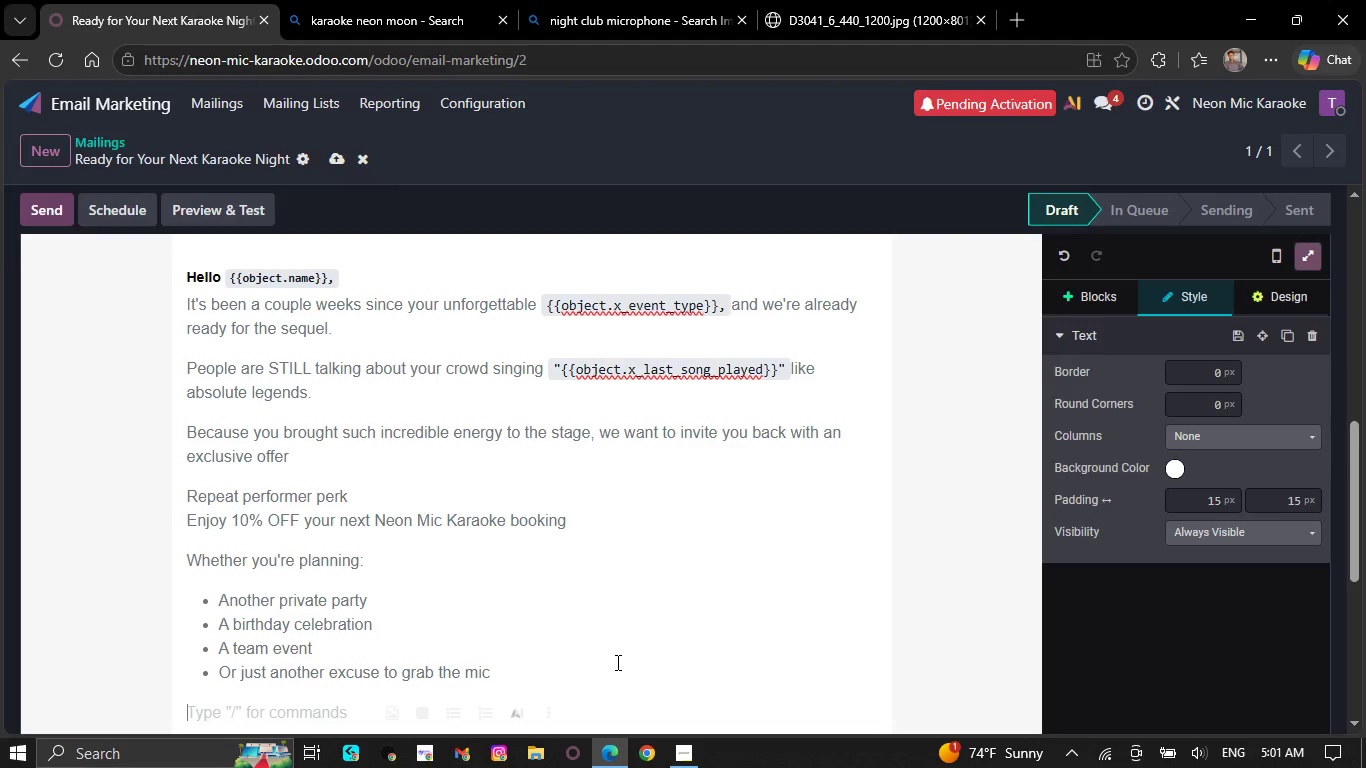 
wait(9.39)
 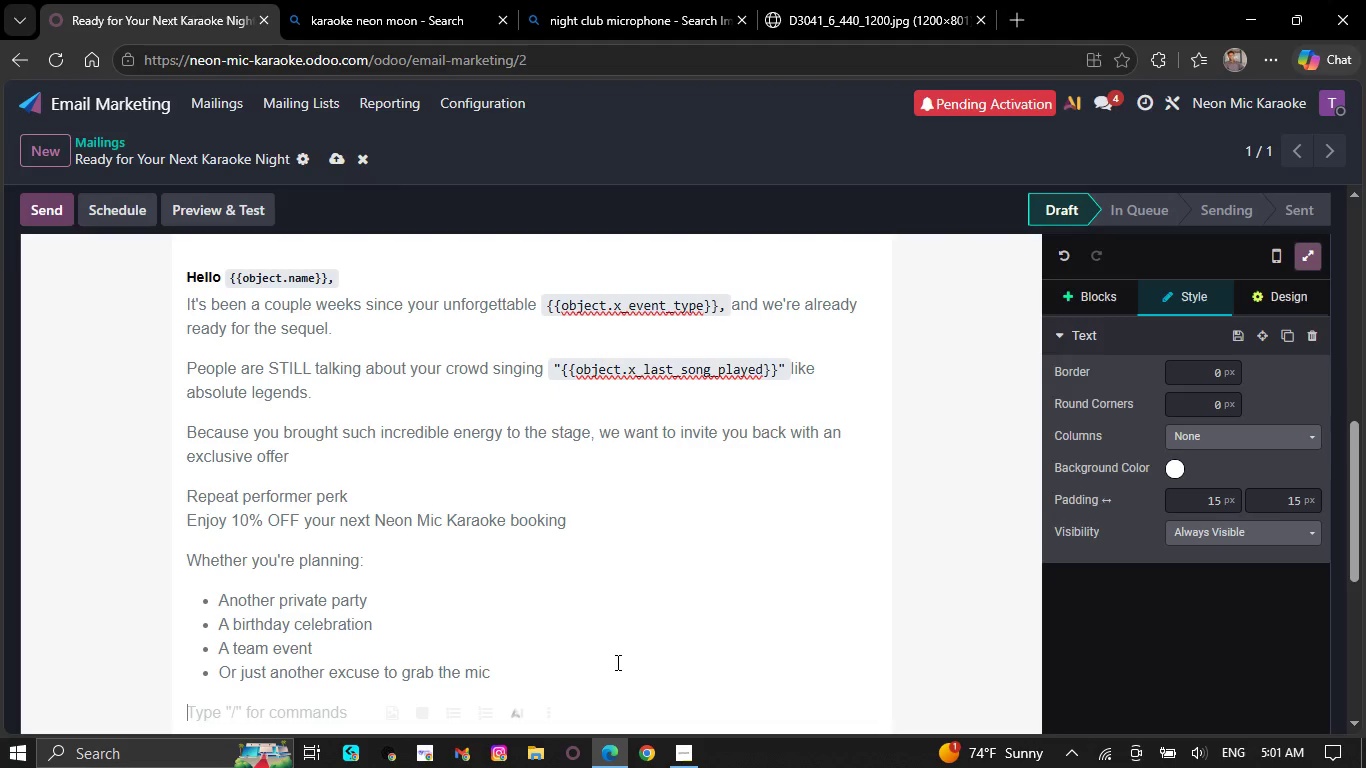 
key(CapsLock)
 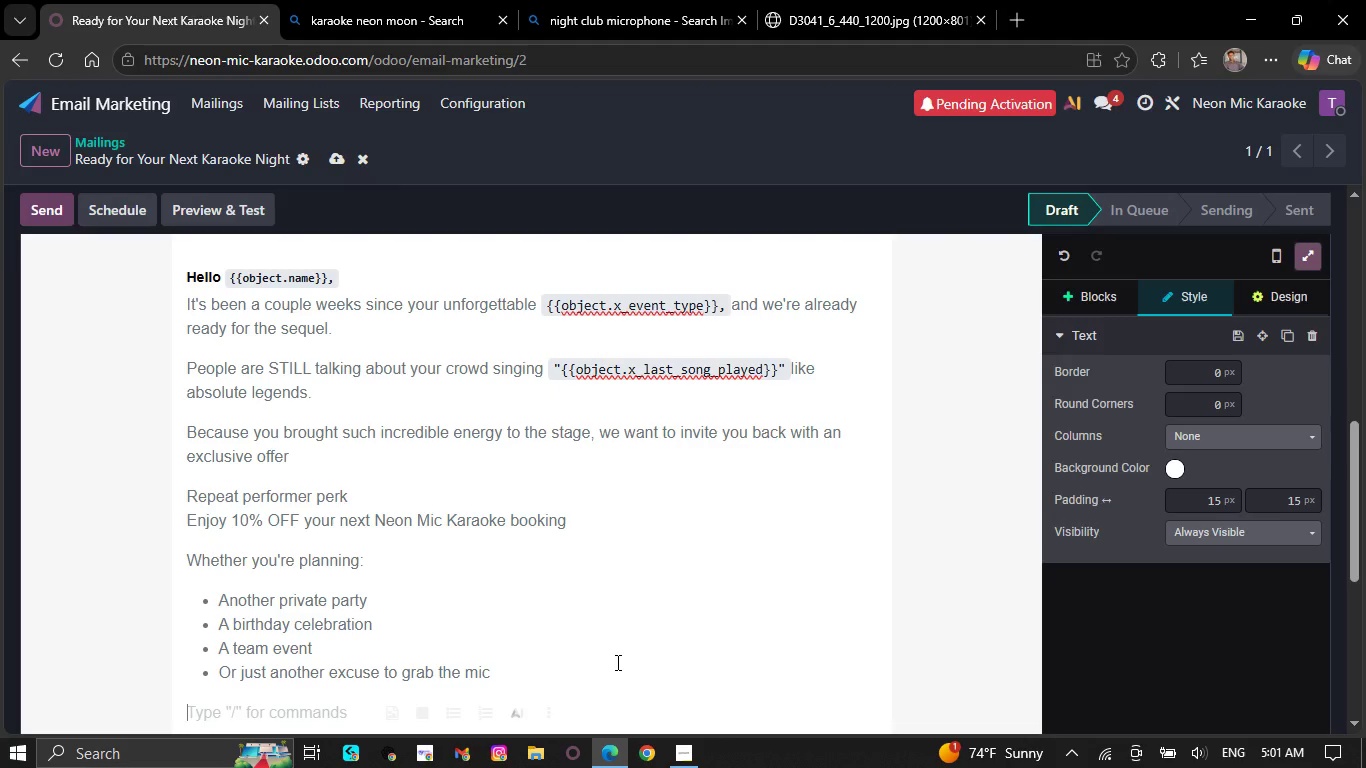 
key(CapsLock)
 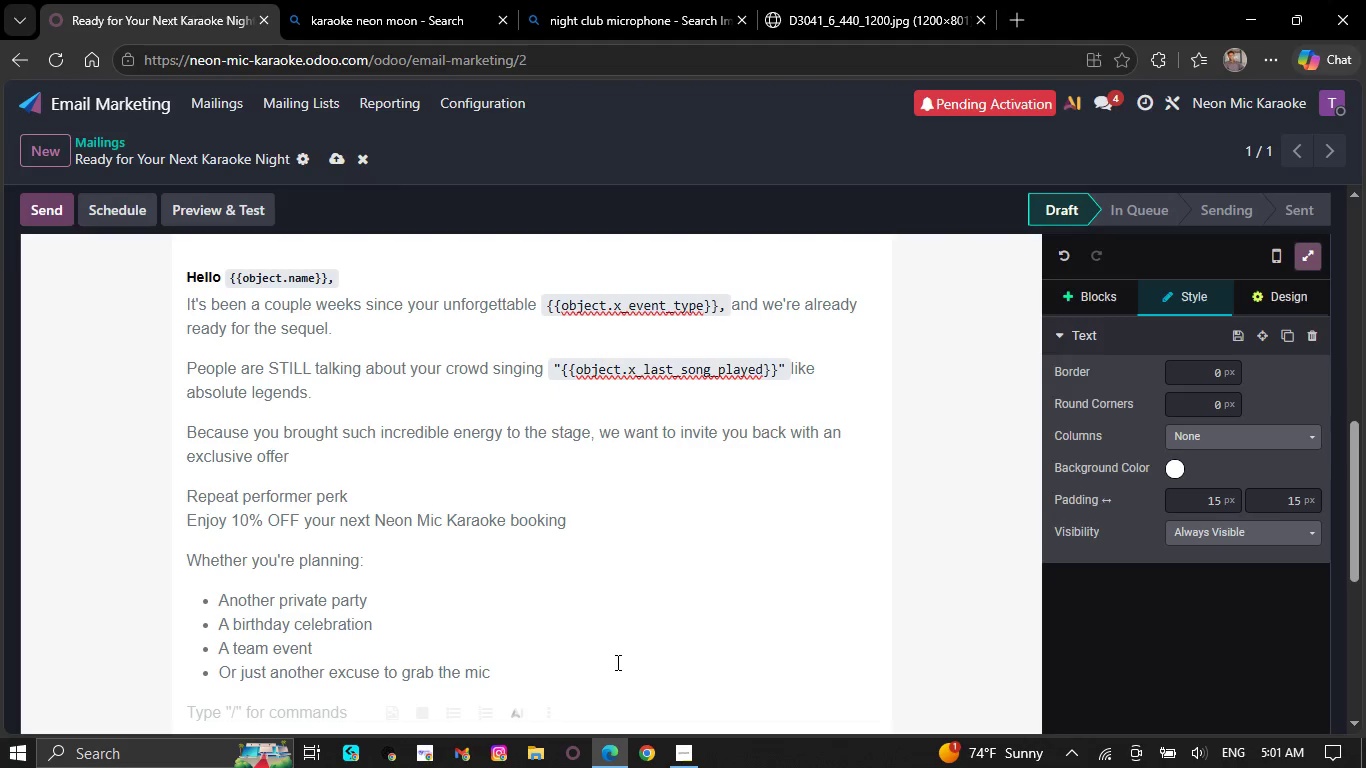 
wait(9.73)
 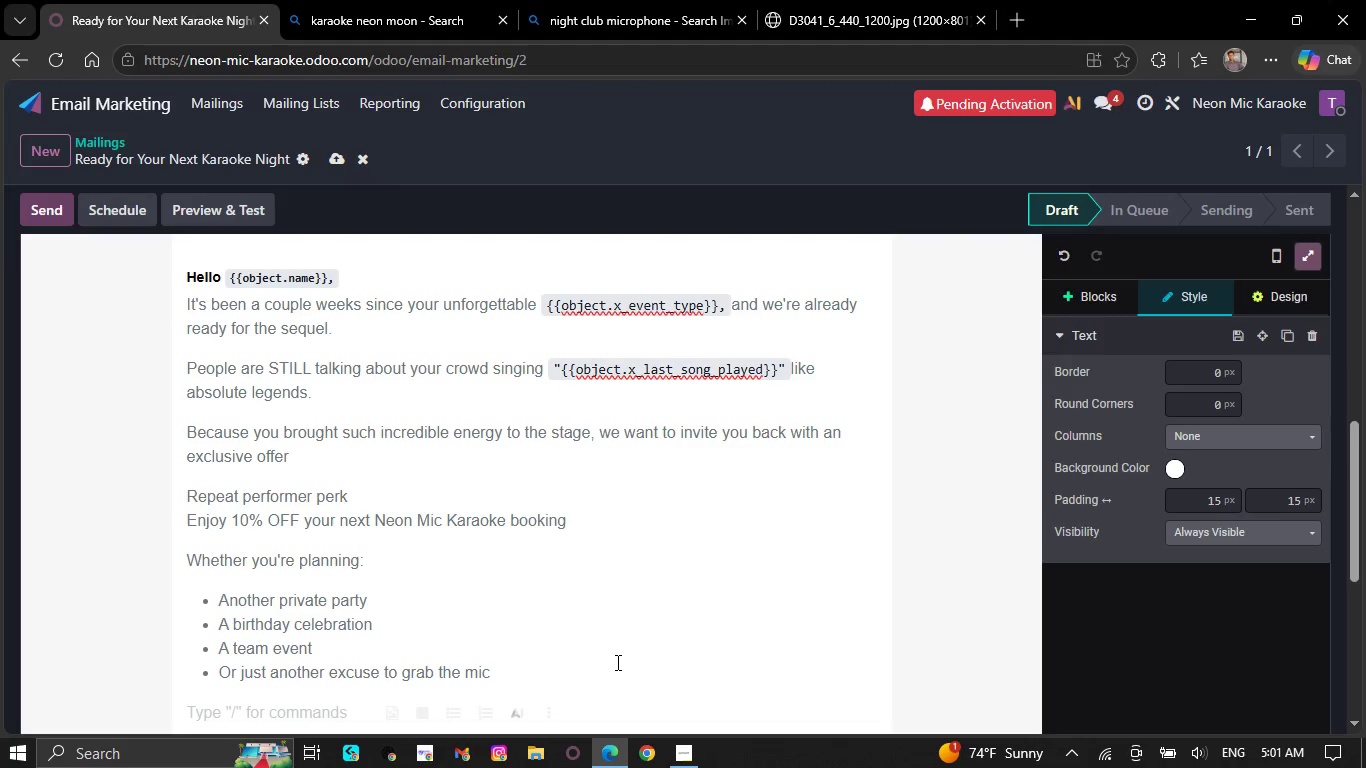 
type(best )
key(Backspace)
key(Backspace)
key(Backspace)
key(Backspace)
key(Backspace)
type(Best reh)
key(Backspace)
type(gards,)
 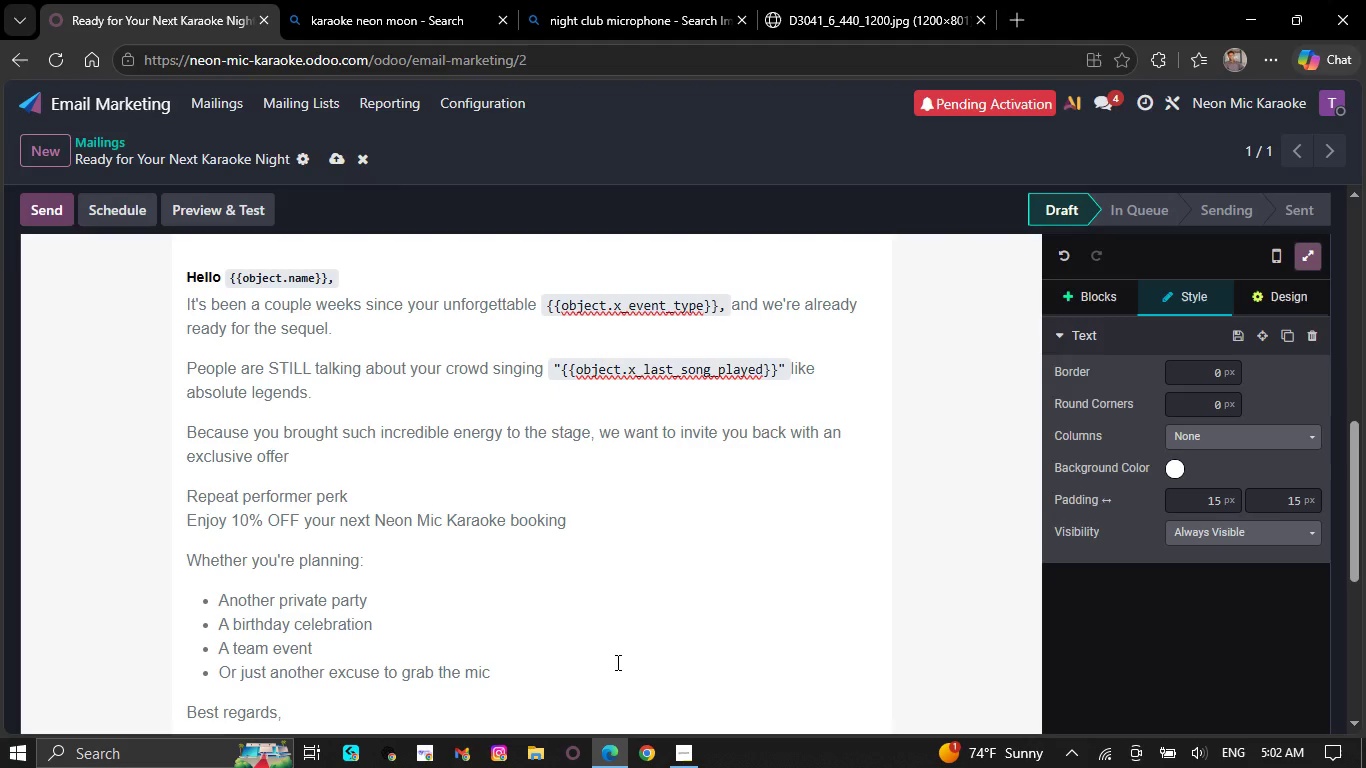 
hold_key(key=ShiftRight, duration=0.34)
 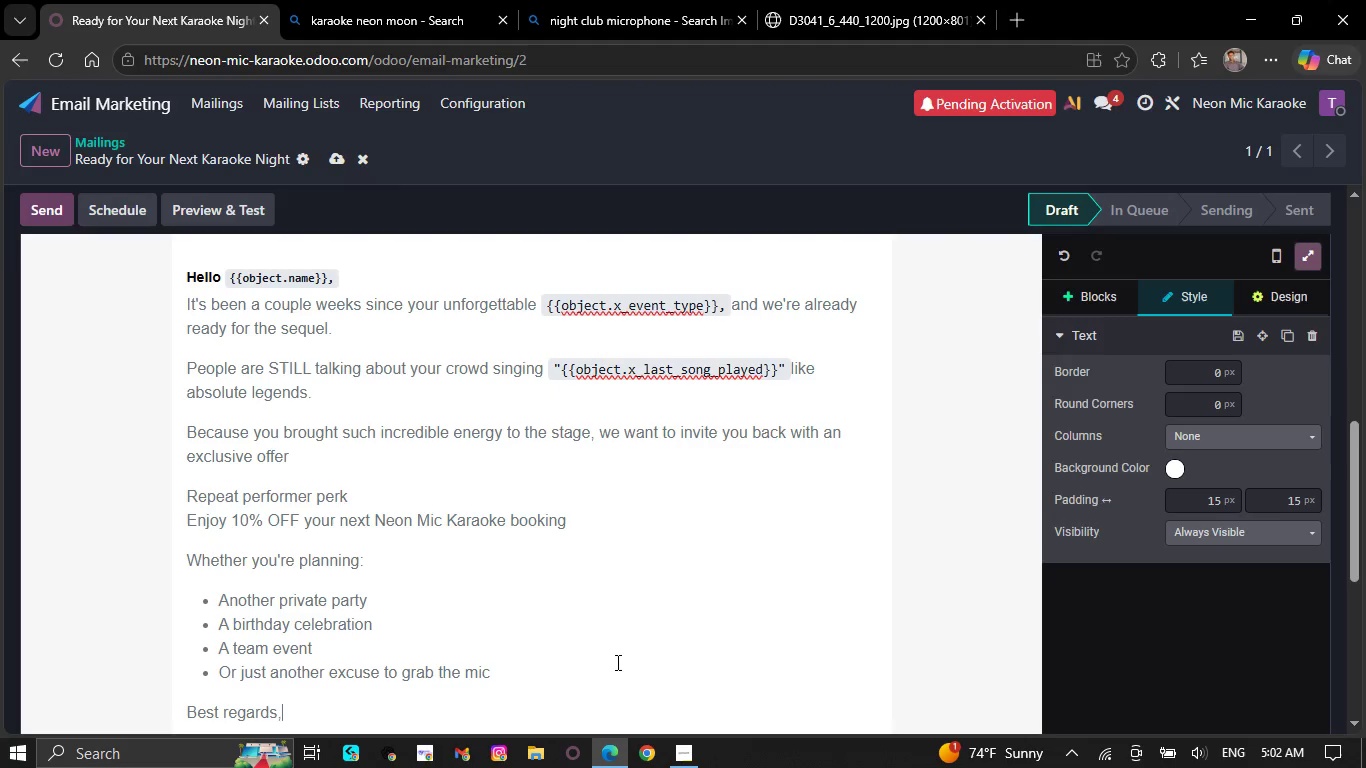 
scroll: coordinate [632, 537], scroll_direction: down, amount: 4.0
 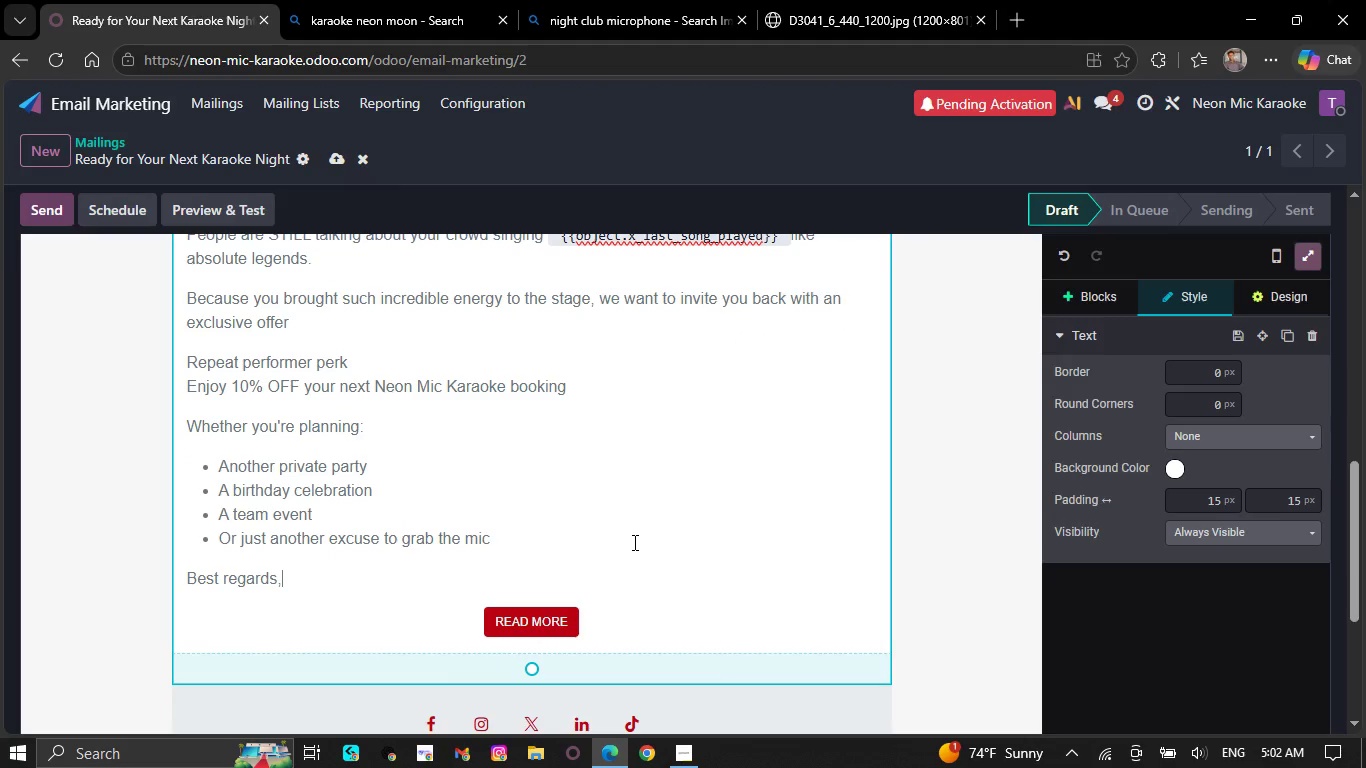 
key(Shift+NumpadEnter)
 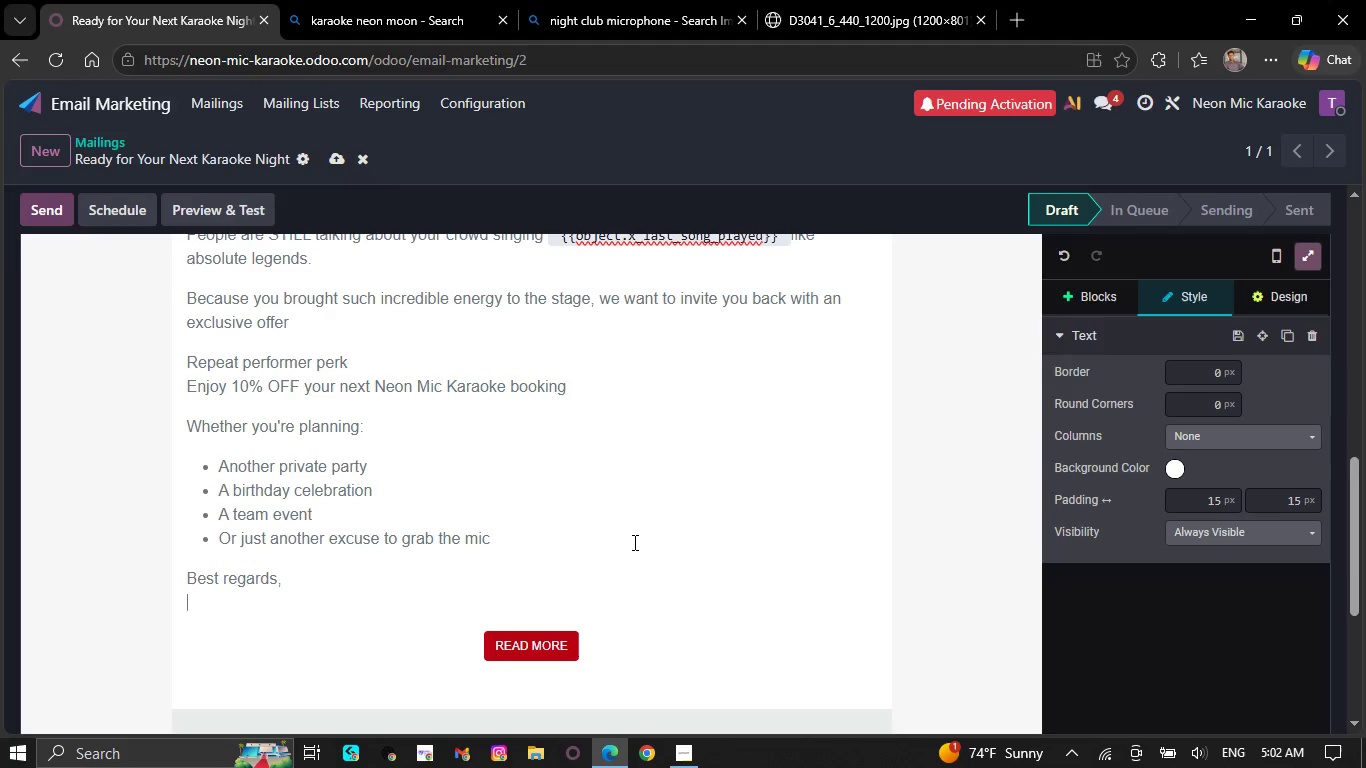 
type(The Neon Mic Karaoke)
 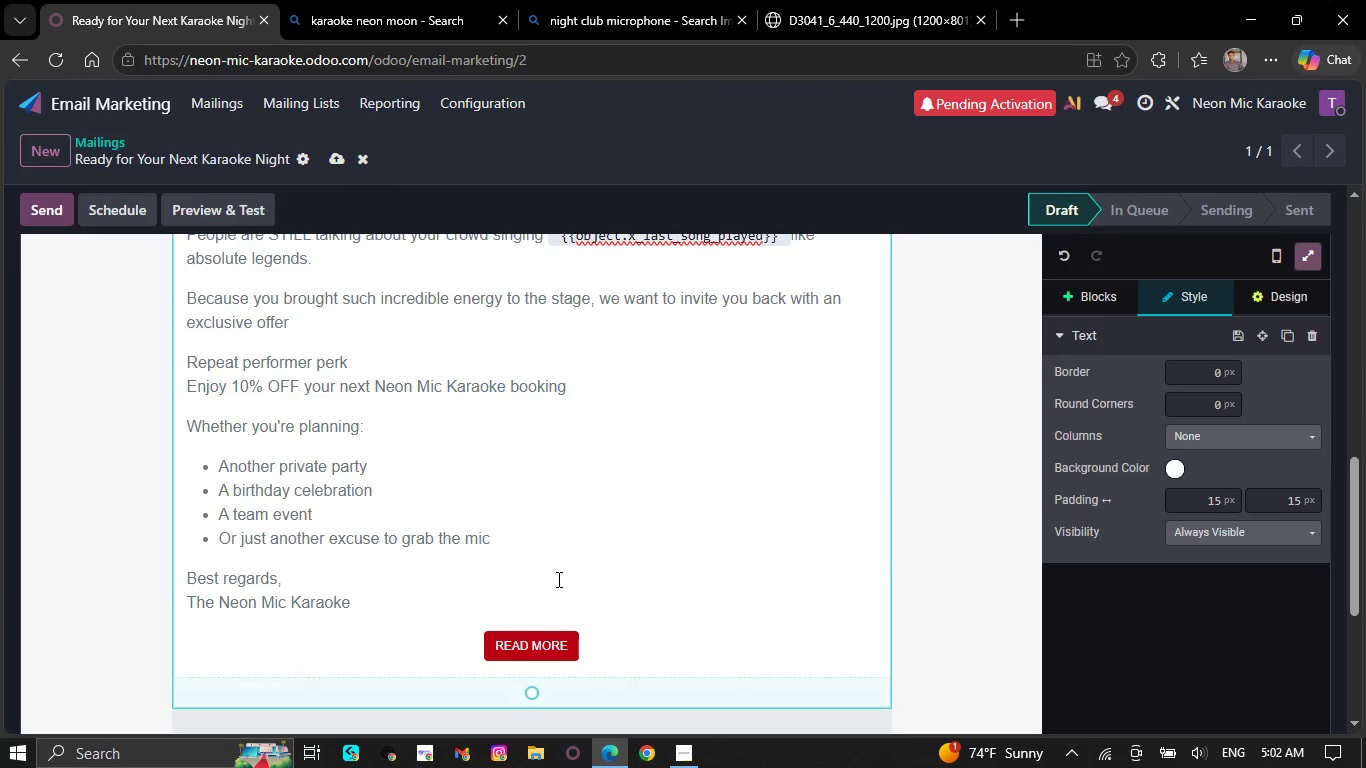 
wait(5.56)
 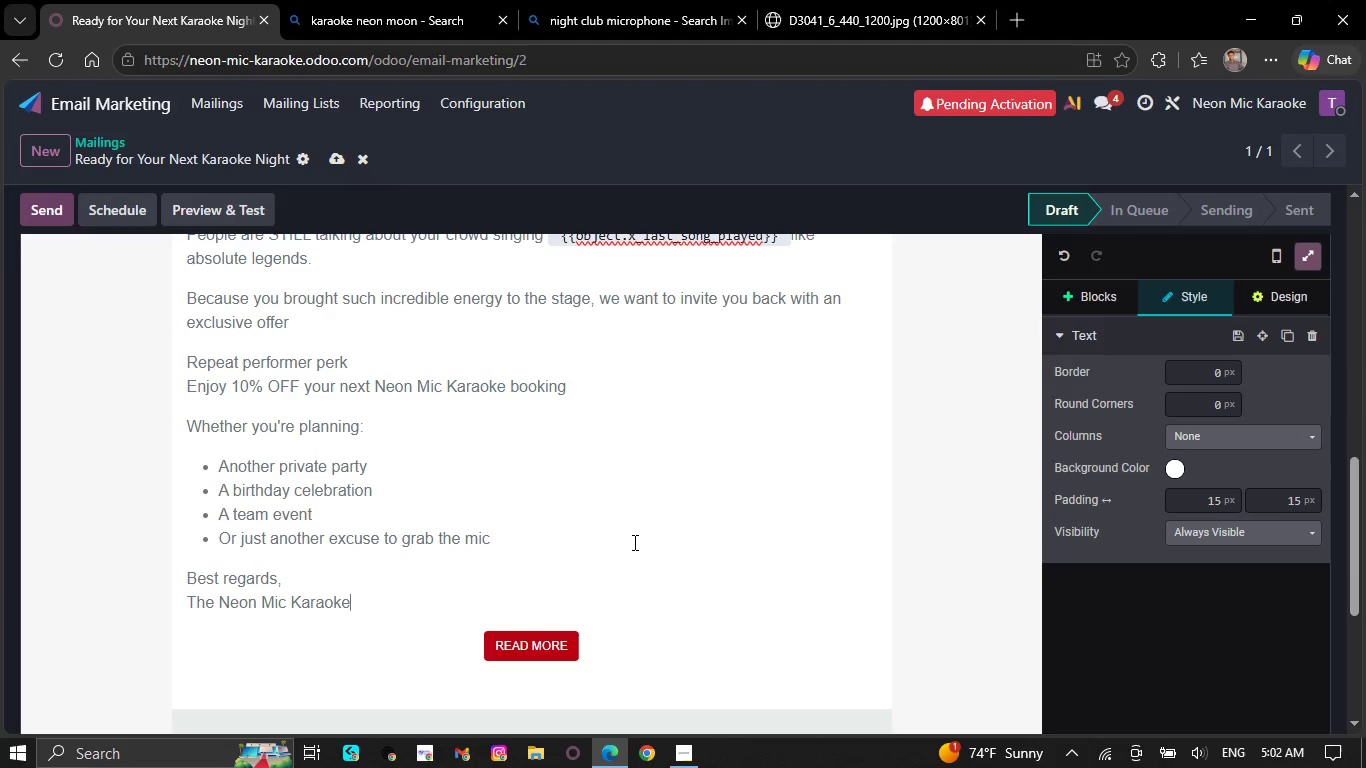 
left_click([568, 642])
 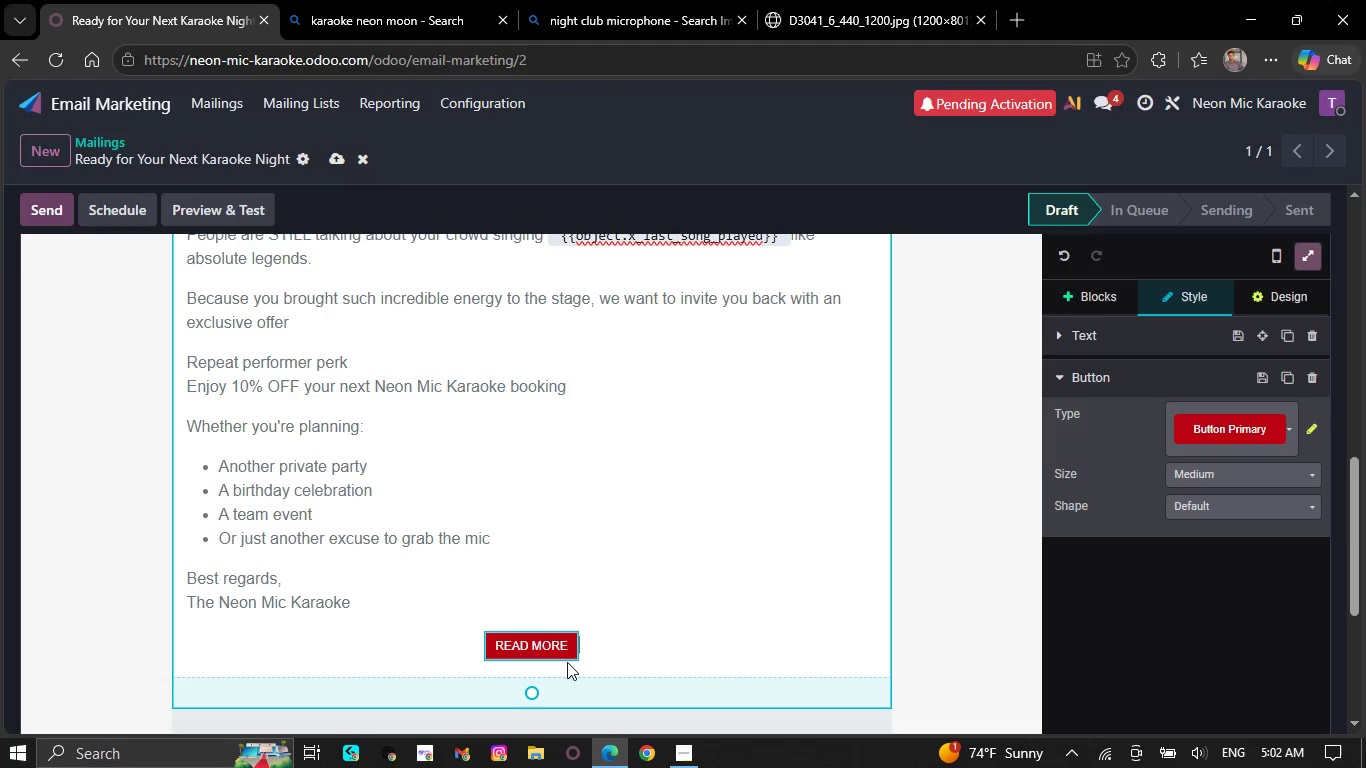 
key(Backspace)
 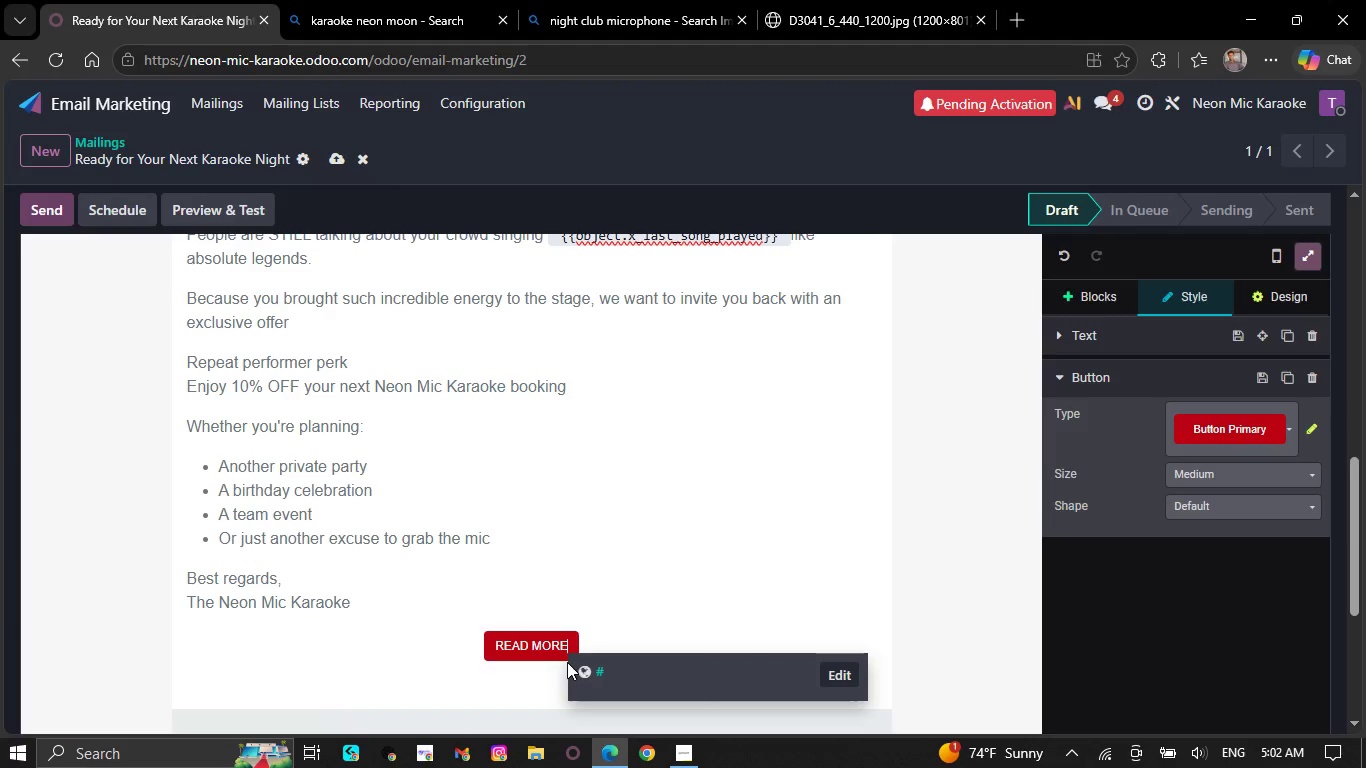 
key(Backspace)
 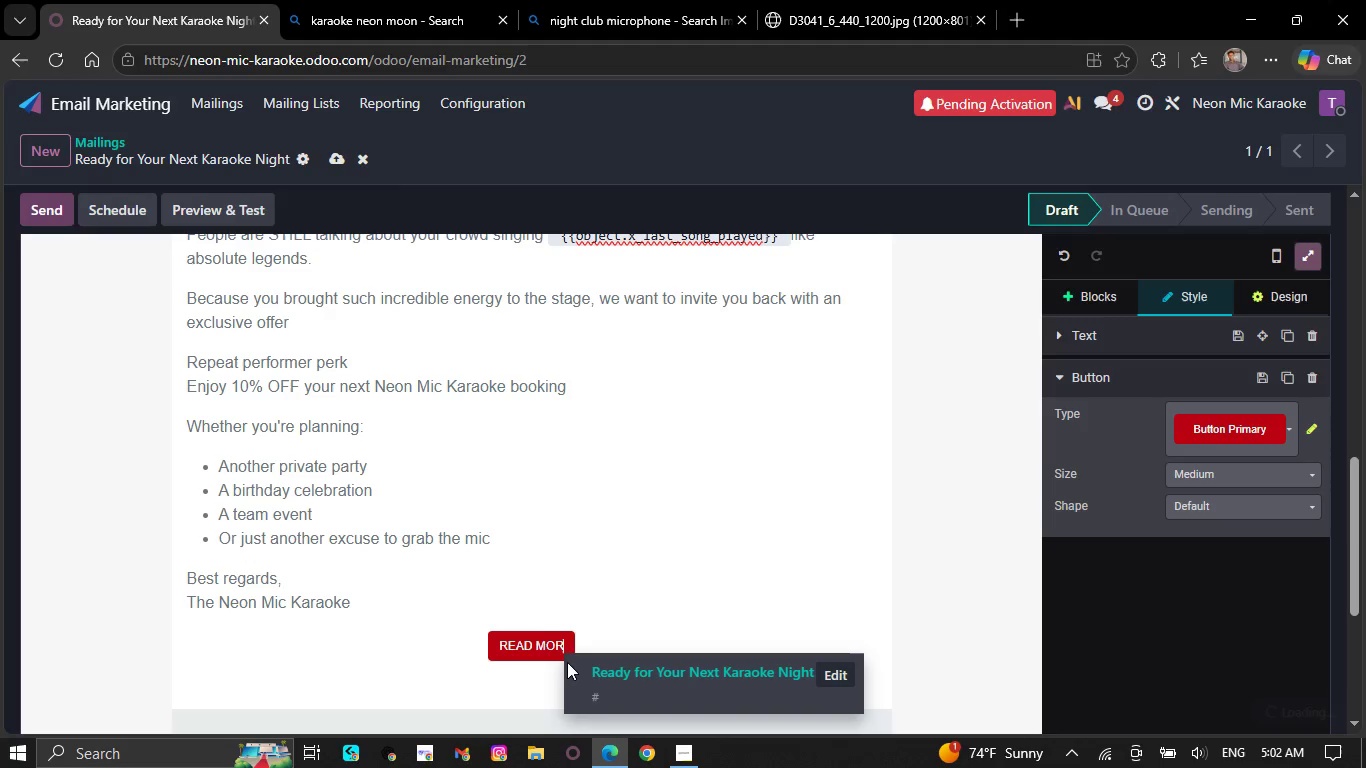 
key(Backspace)
 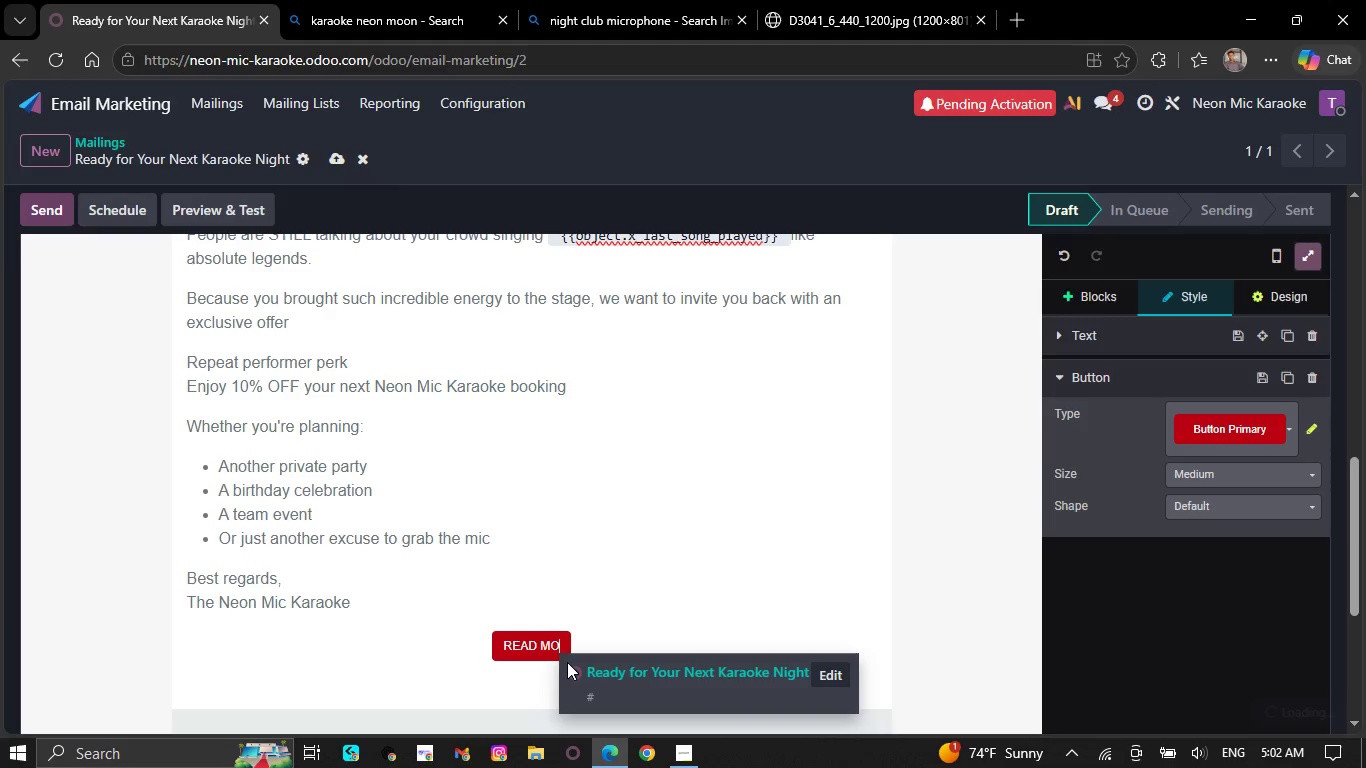 
key(Backspace)
 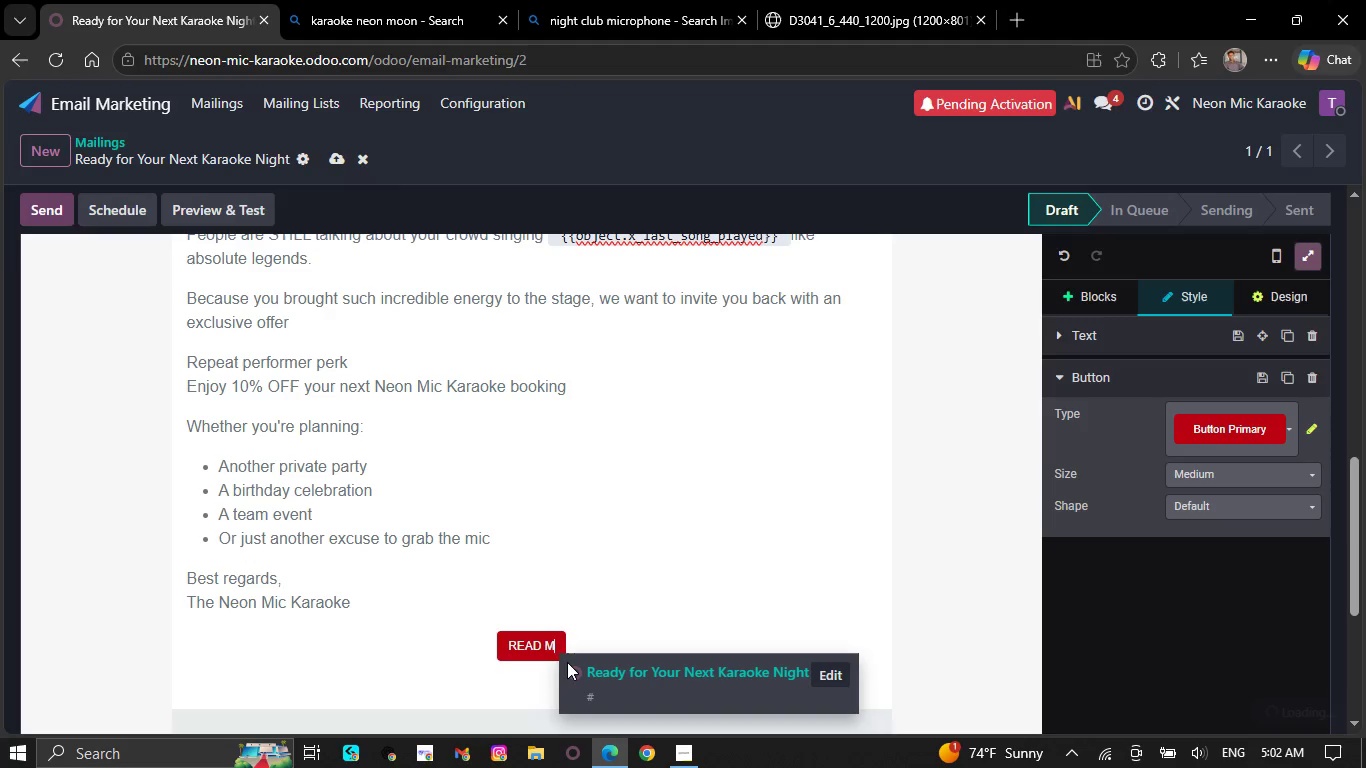 
key(Backspace)
 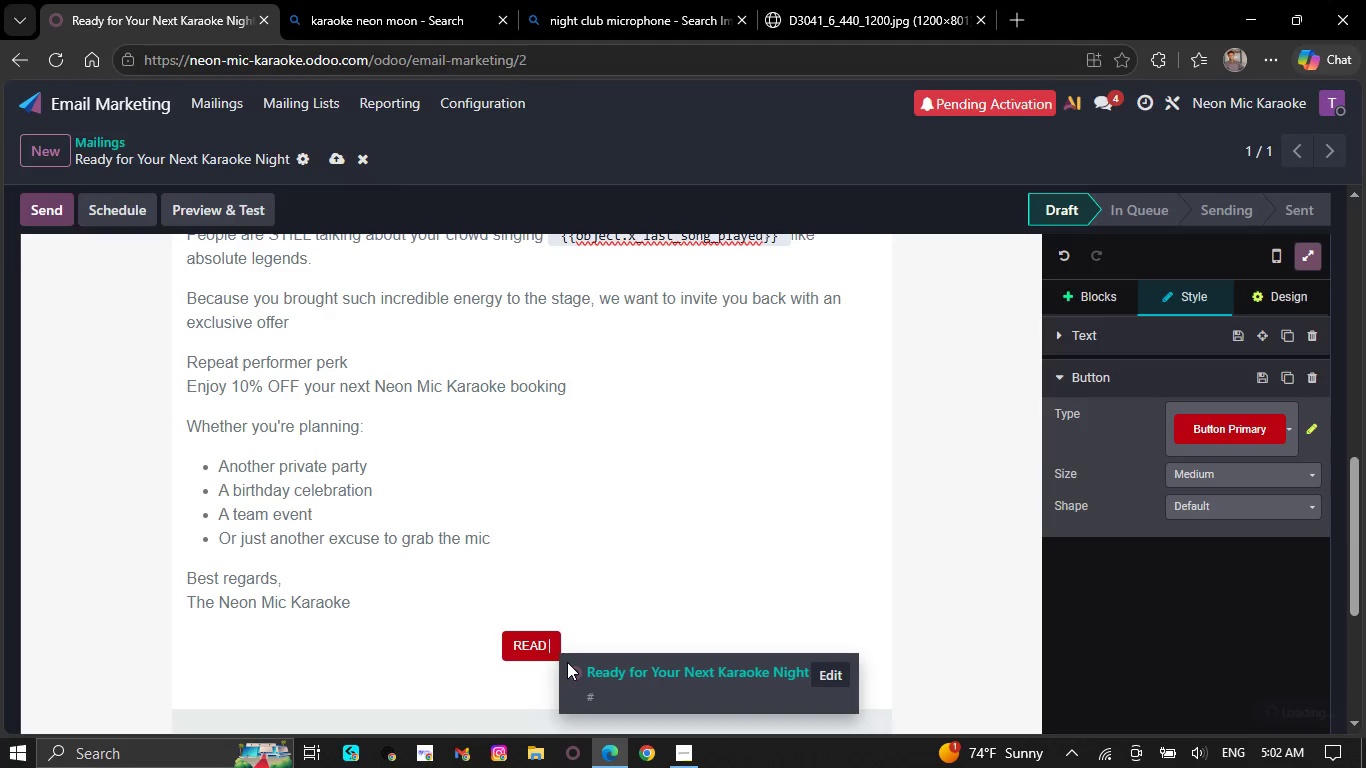 
key(Backspace)
 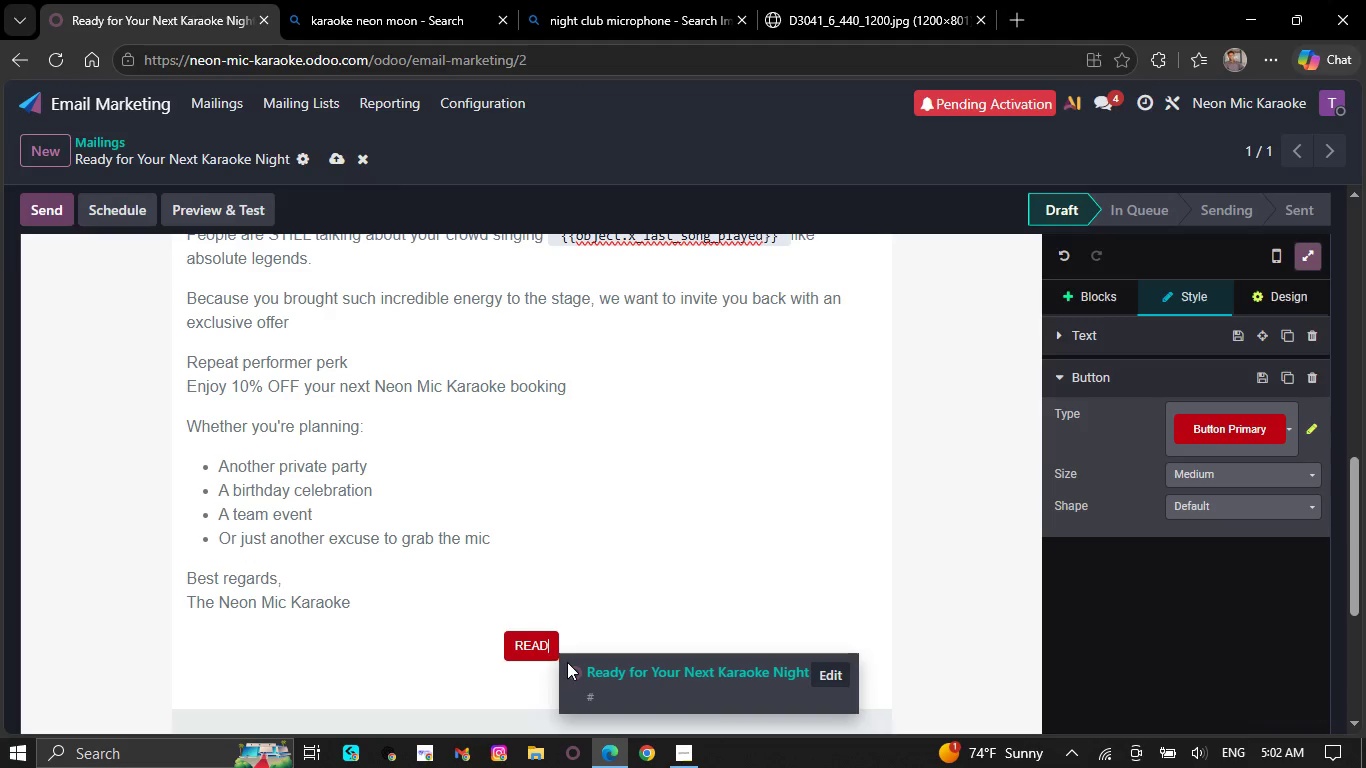 
key(Backspace)
 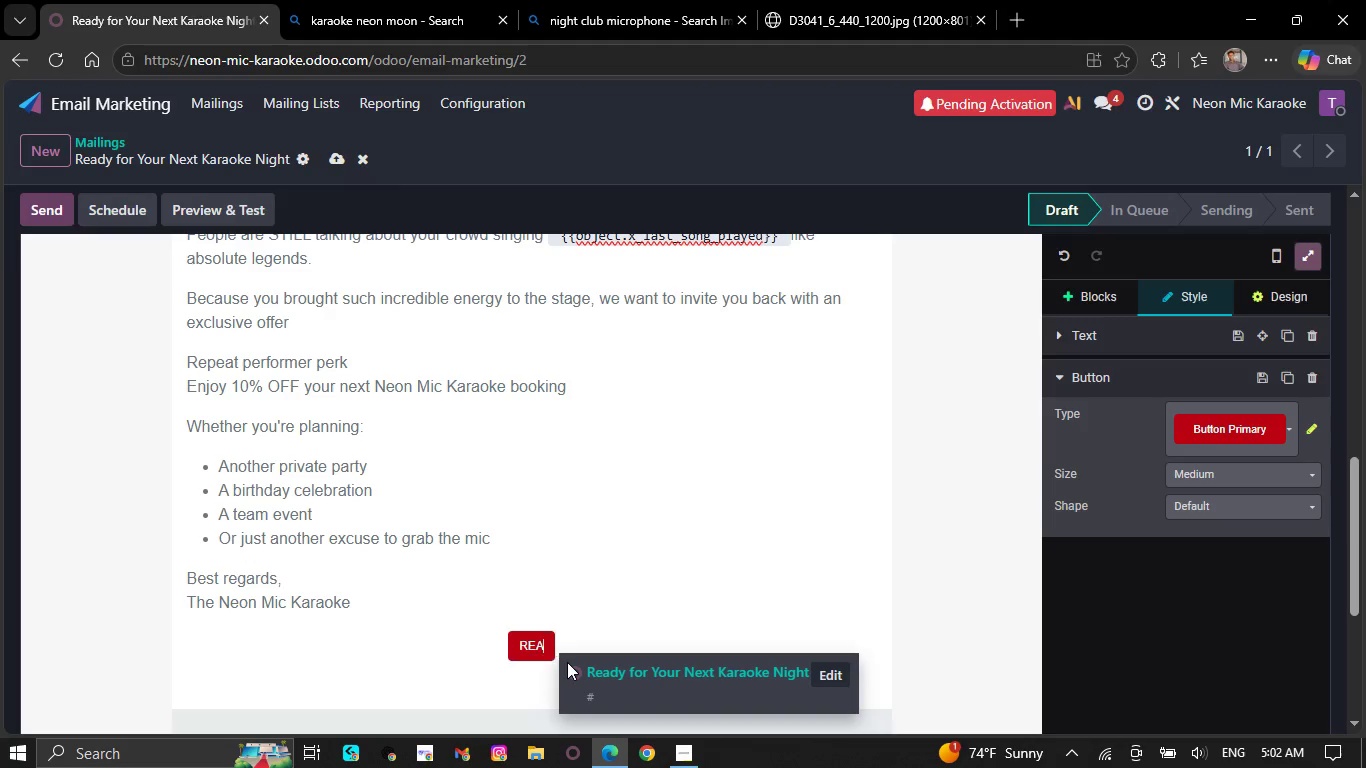 
key(Backspace)
 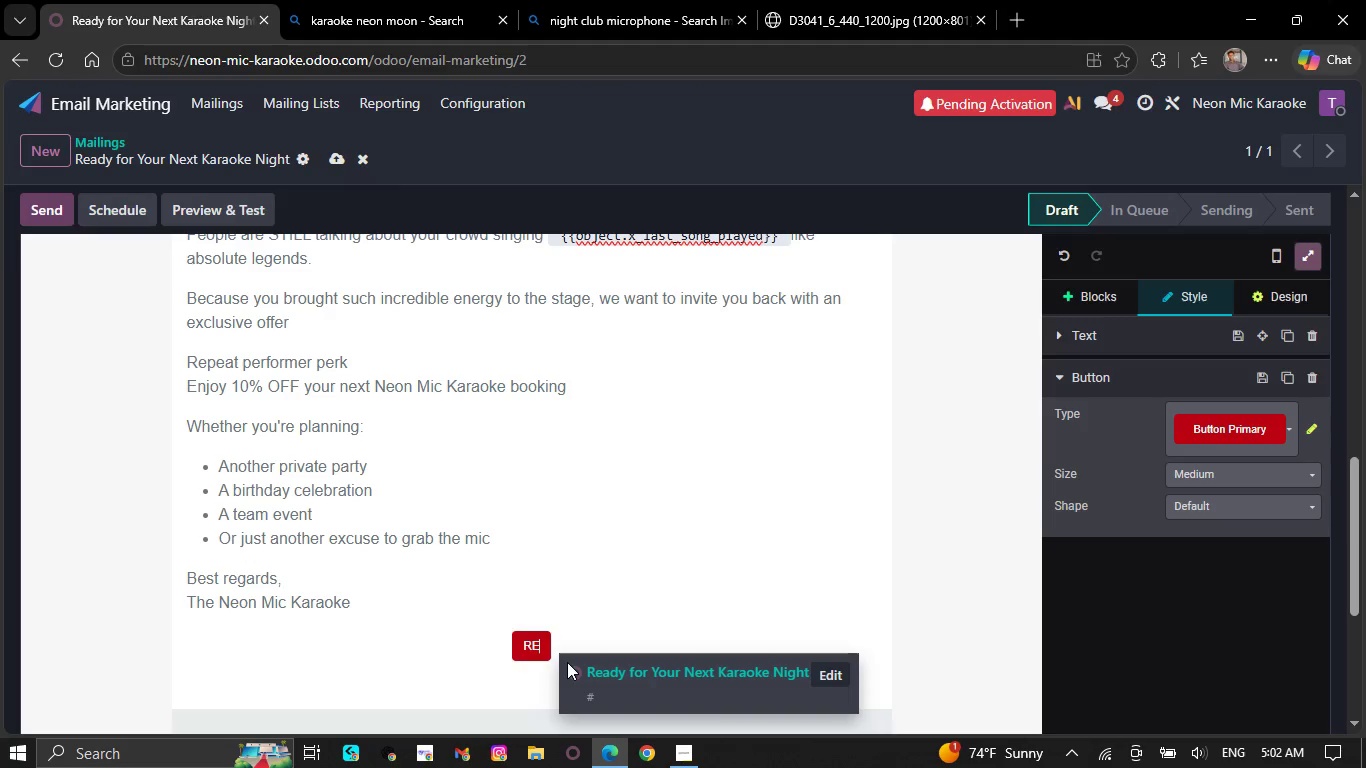 
key(Backspace)
 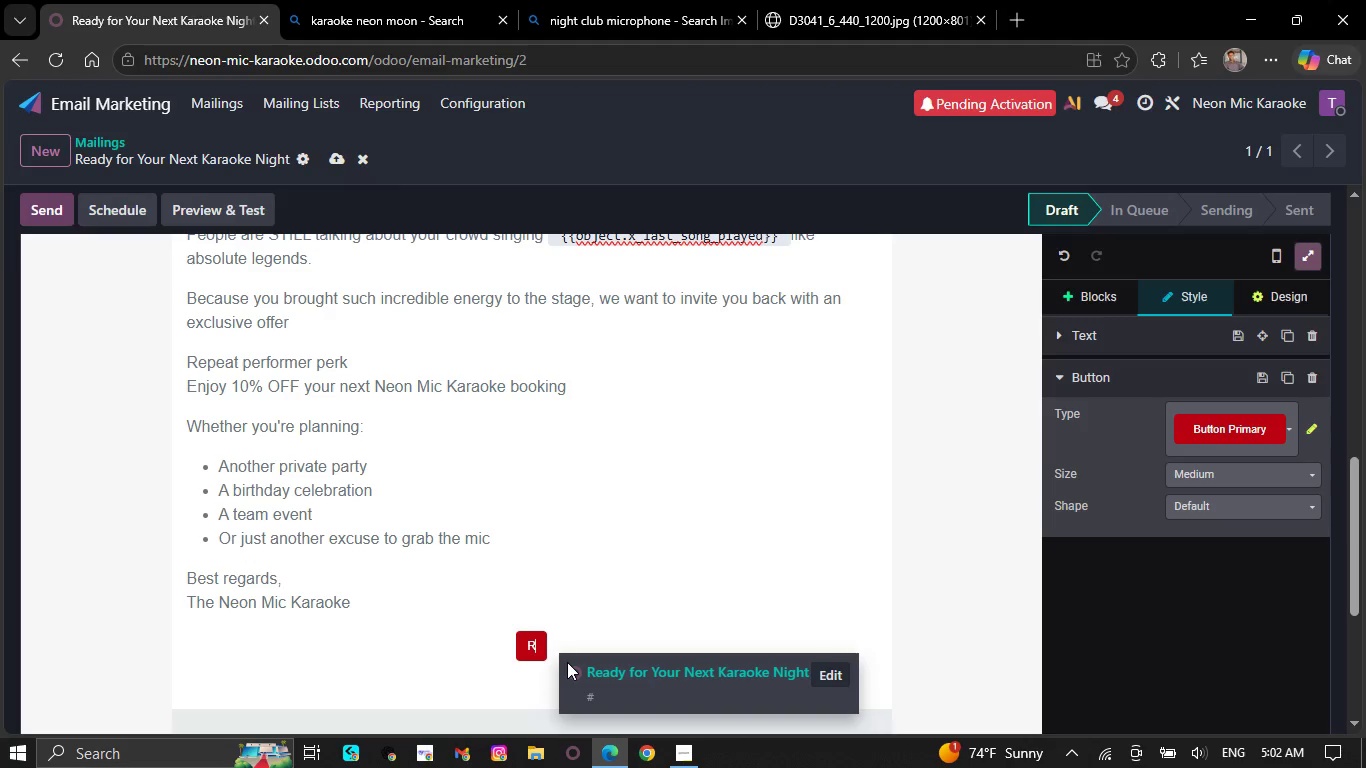 
key(Backspace)
 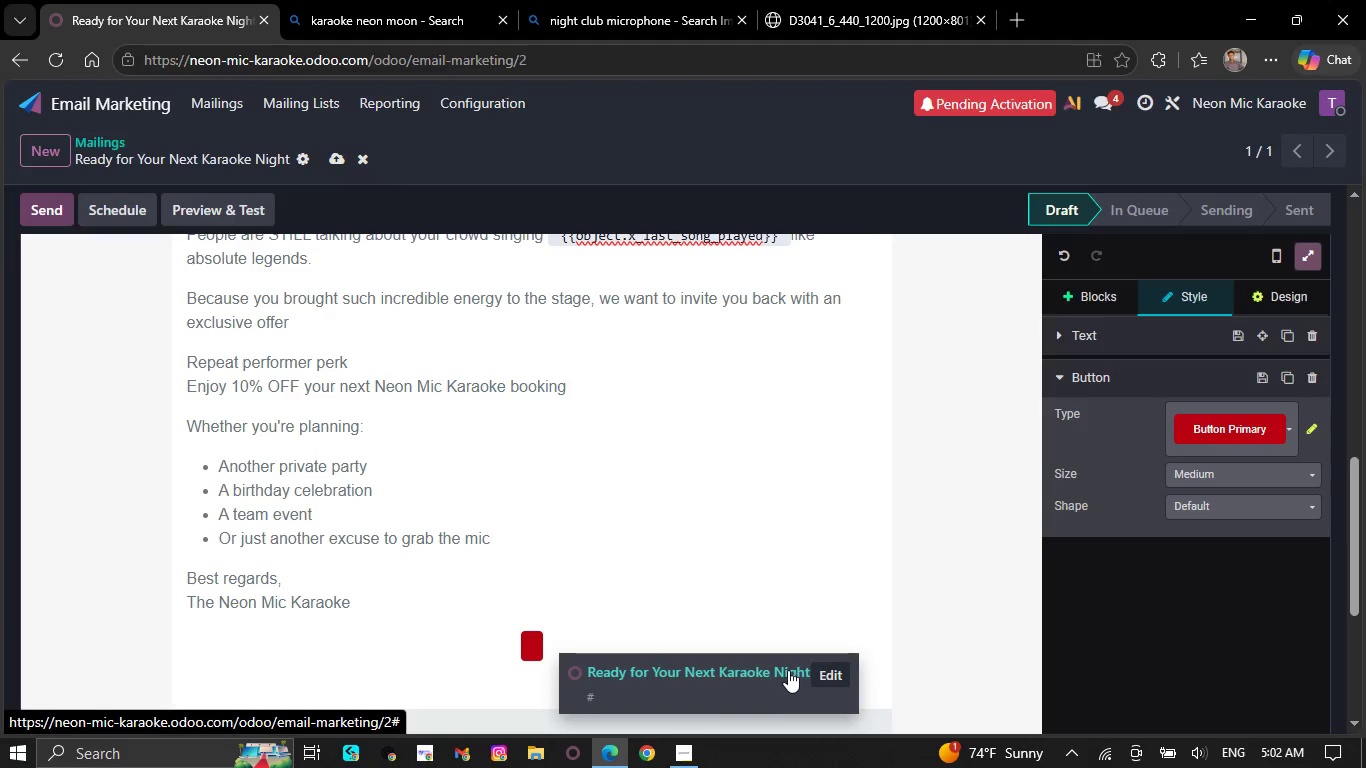 
left_click([820, 667])
 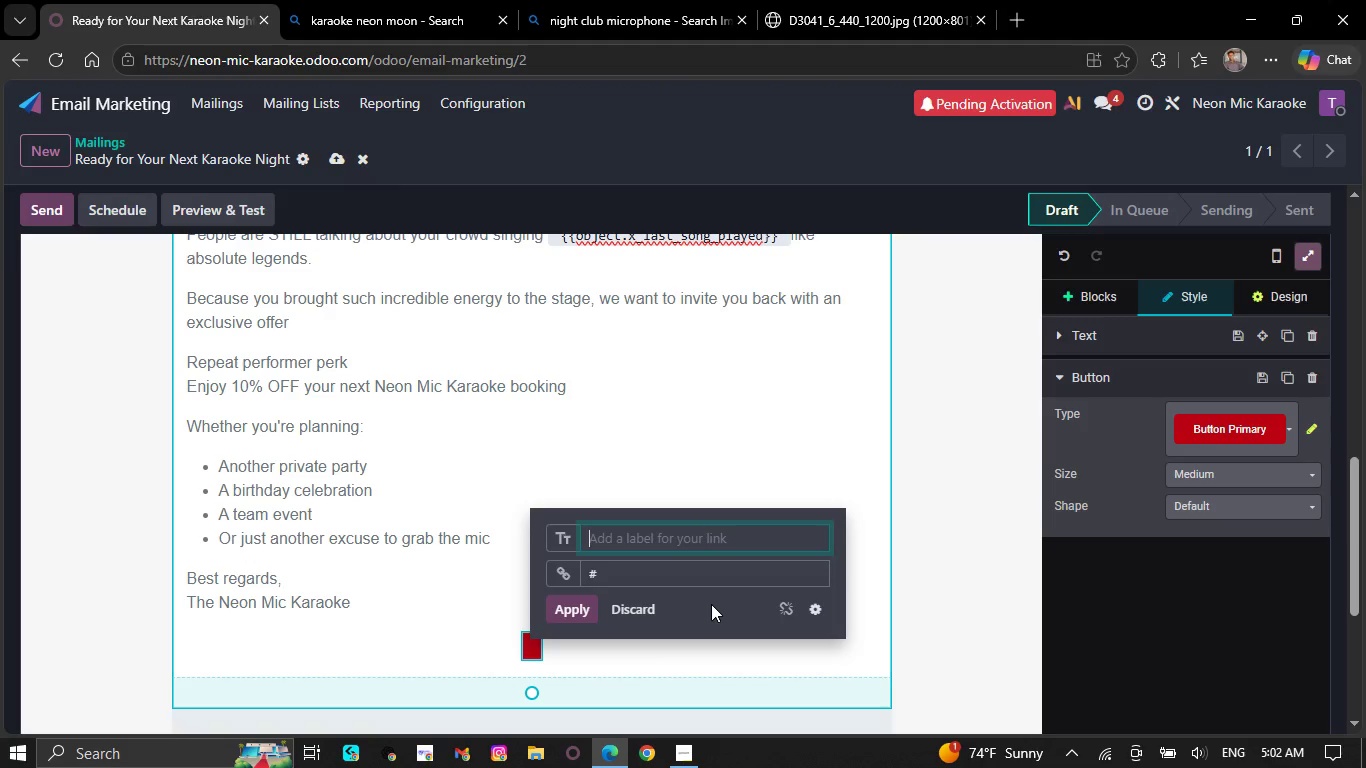 
type(Boo)
 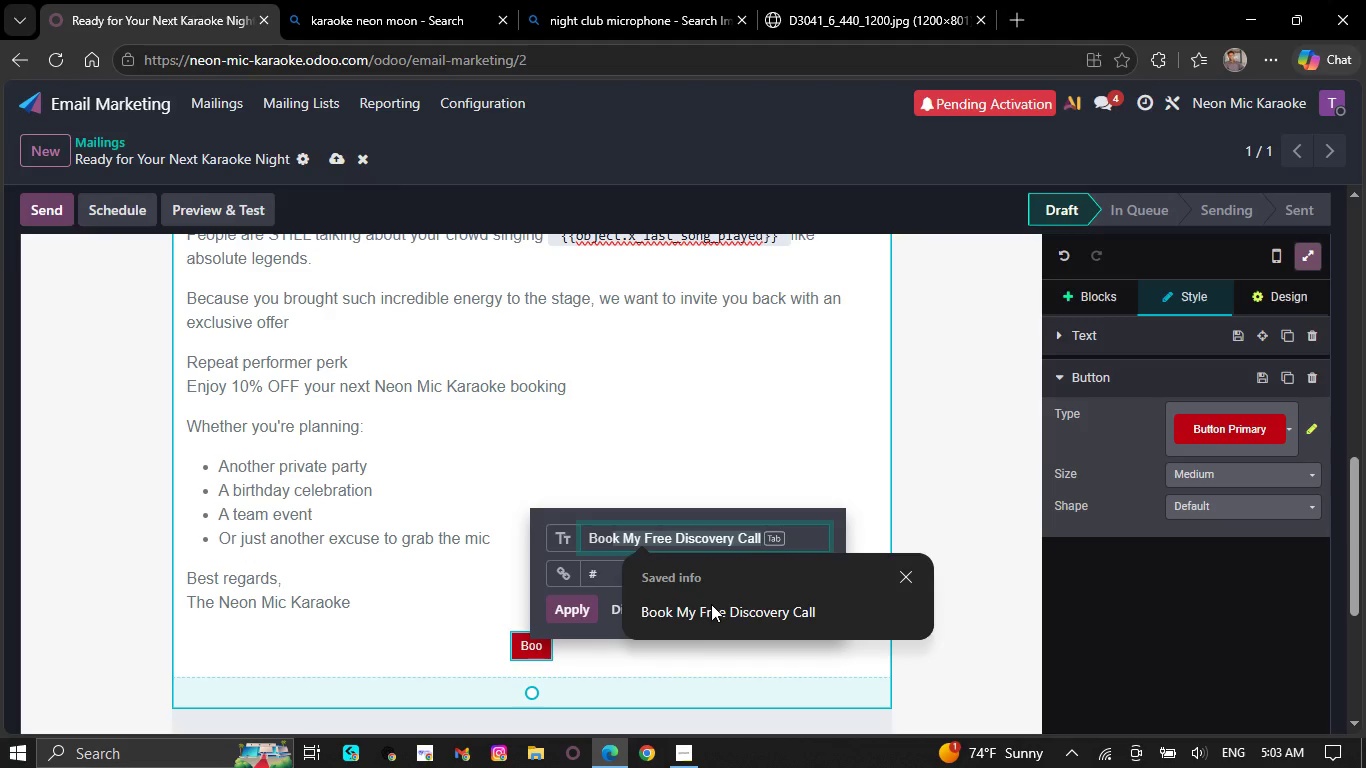 
type(k you)
key(Backspace)
key(Backspace)
key(Backspace)
type(Your Next Event)
 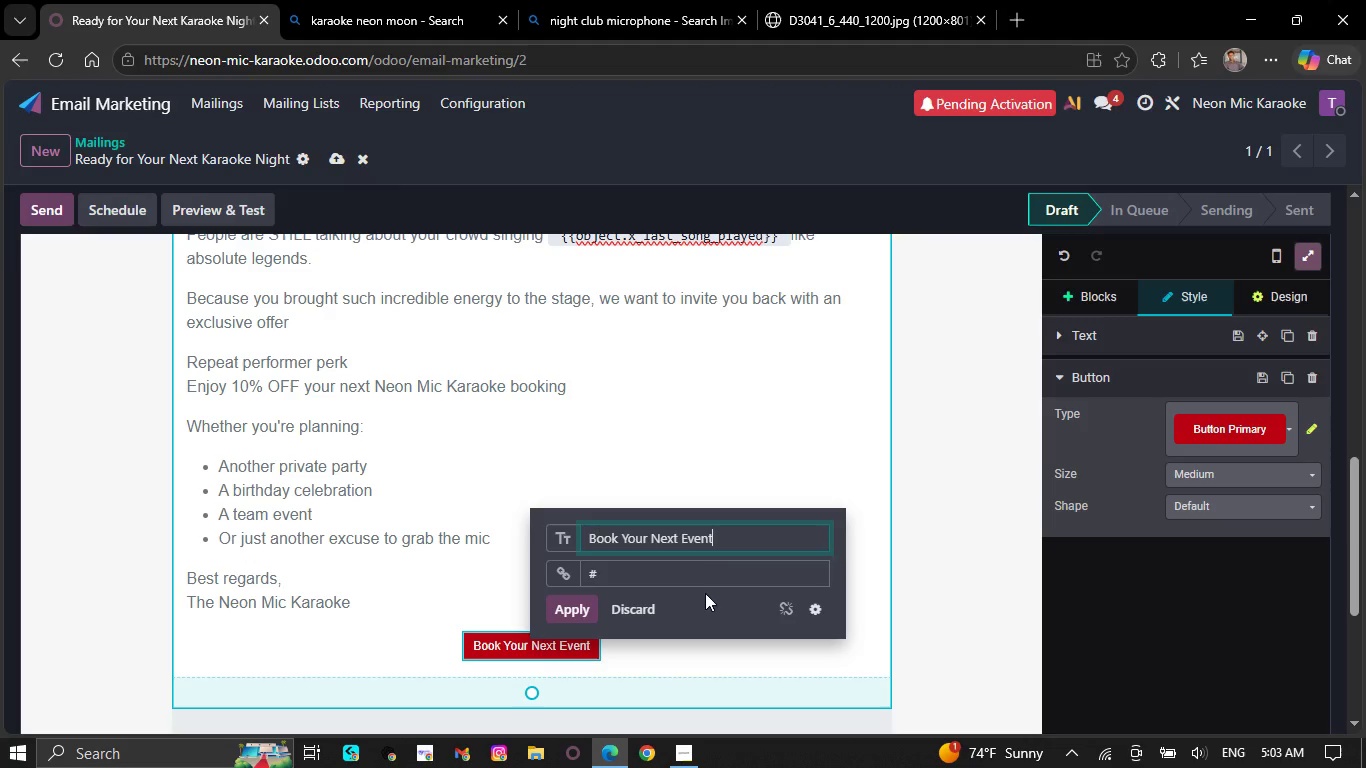 
left_click([693, 572])
 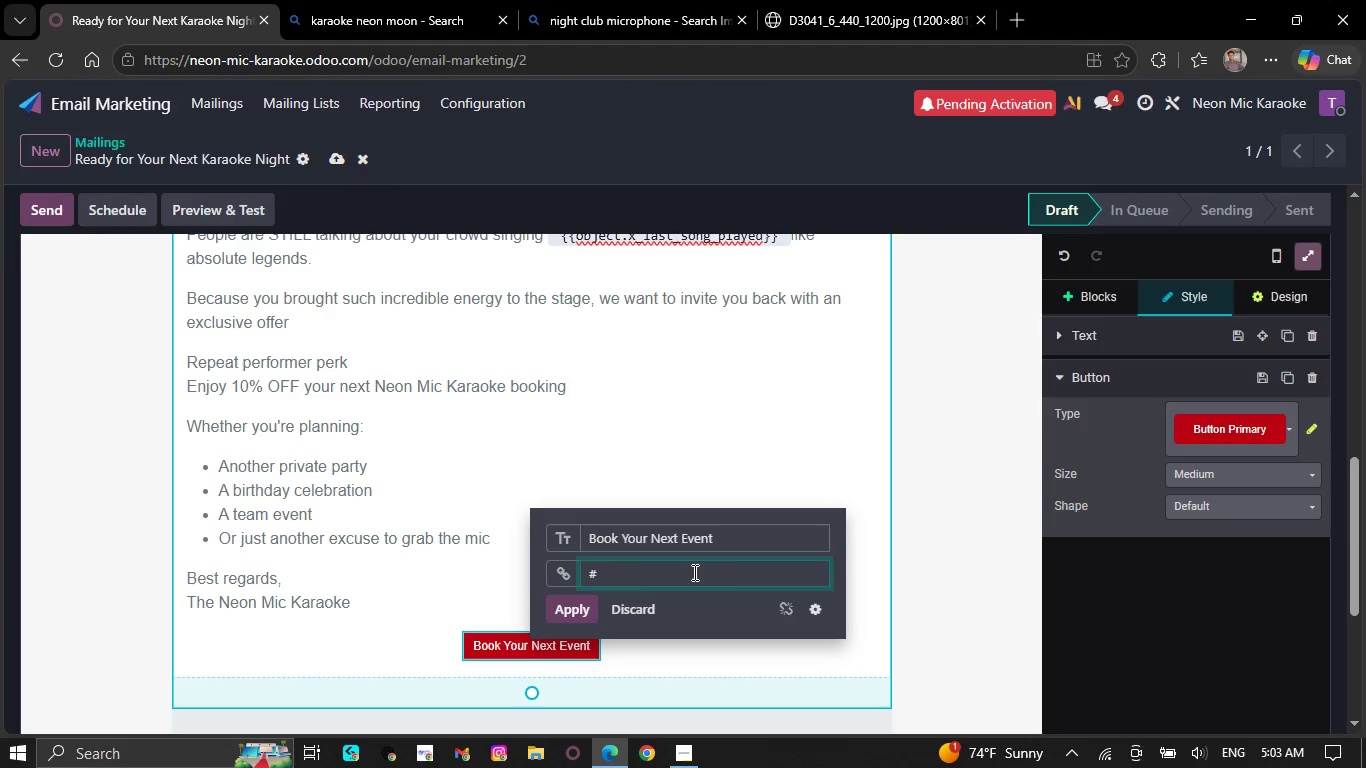 
key(Backspace)
 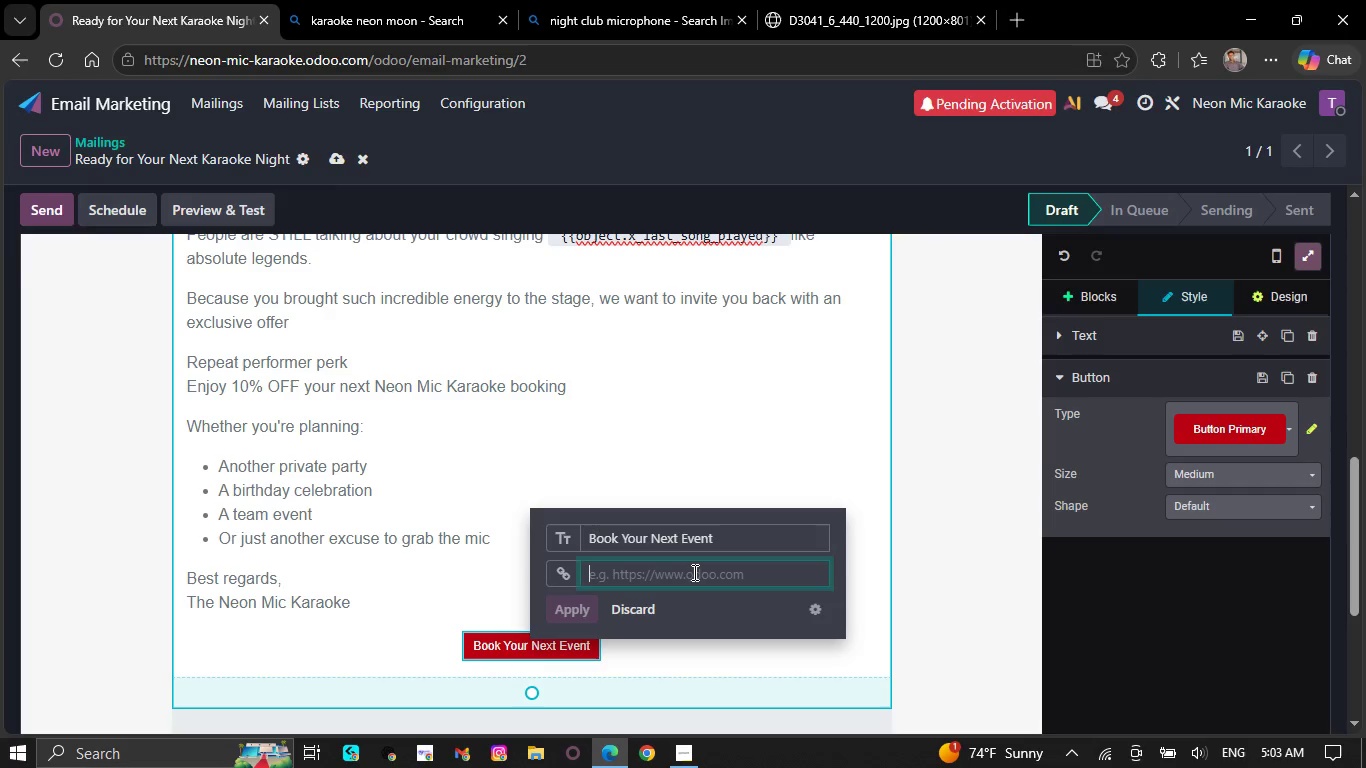 
type(https://your)
 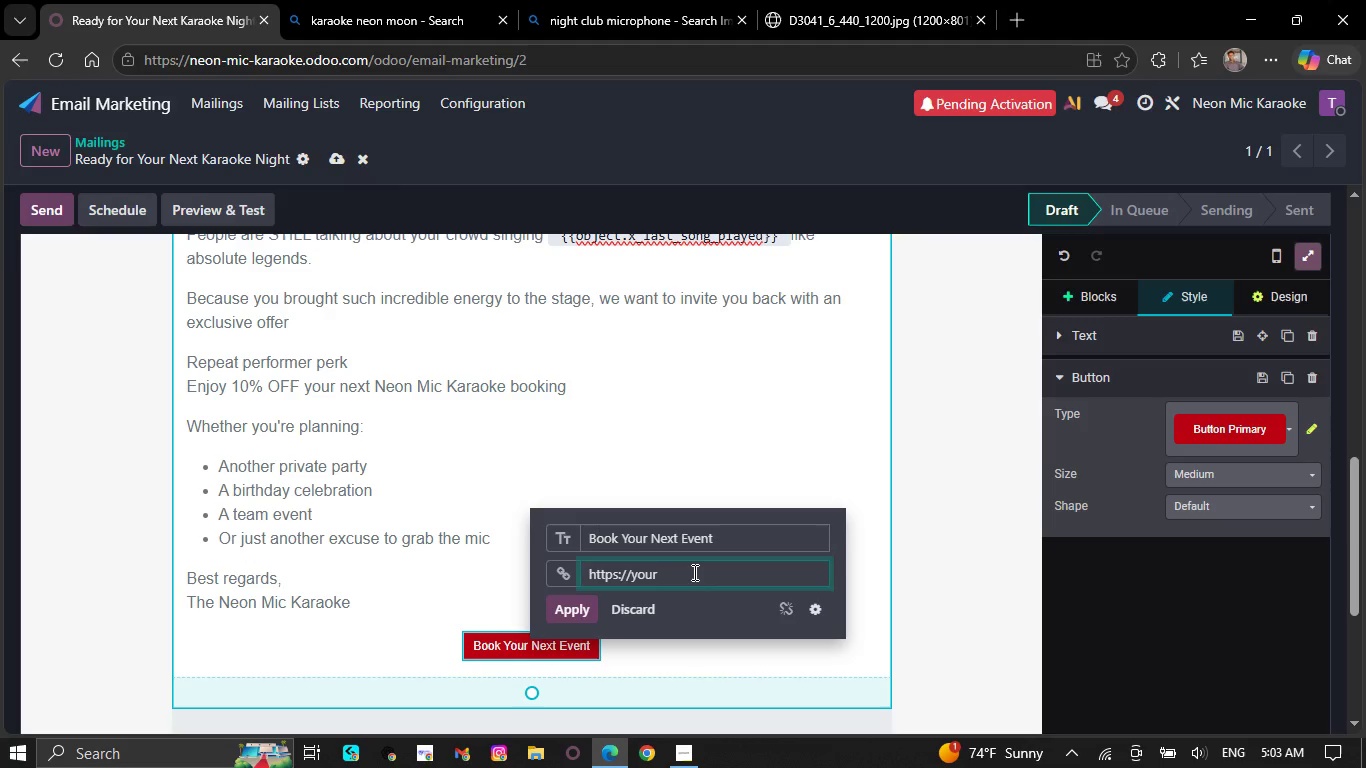 
type(booking)
 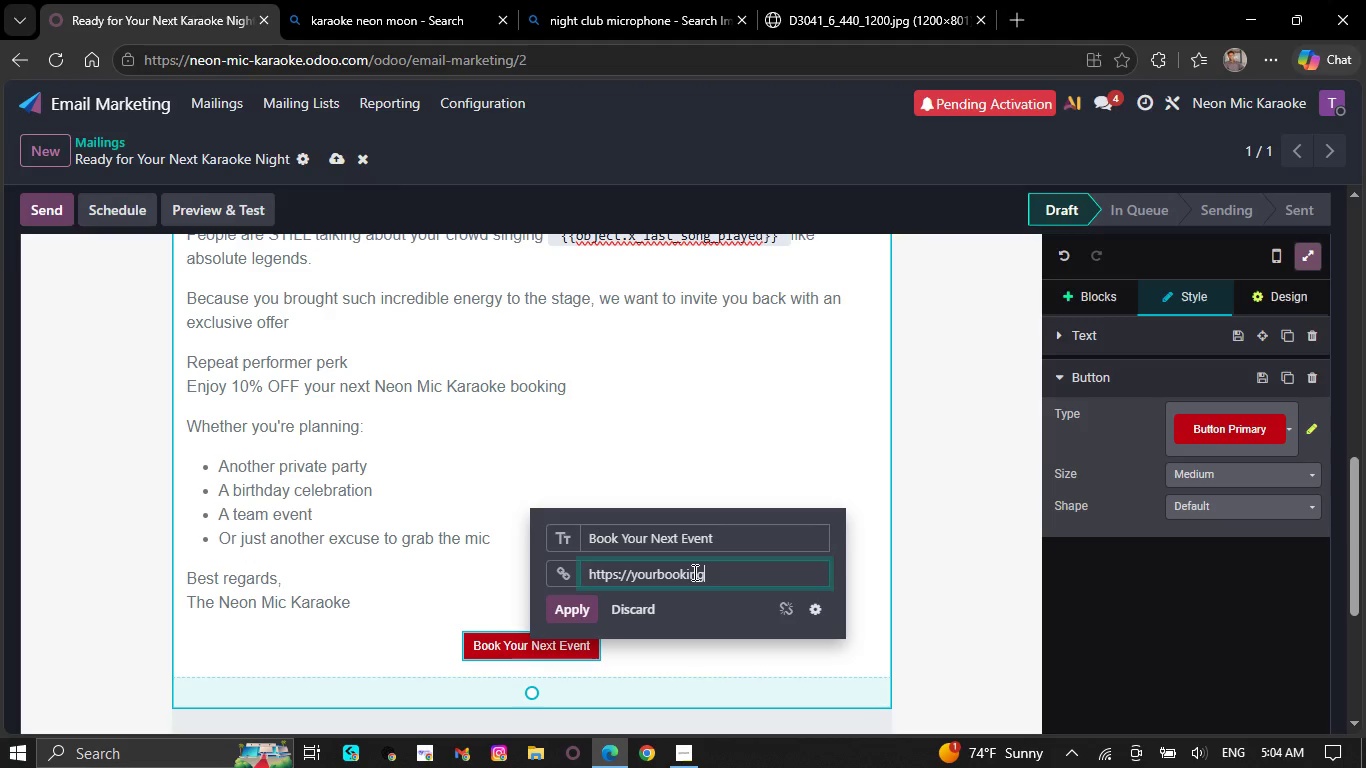 
wait(36.02)
 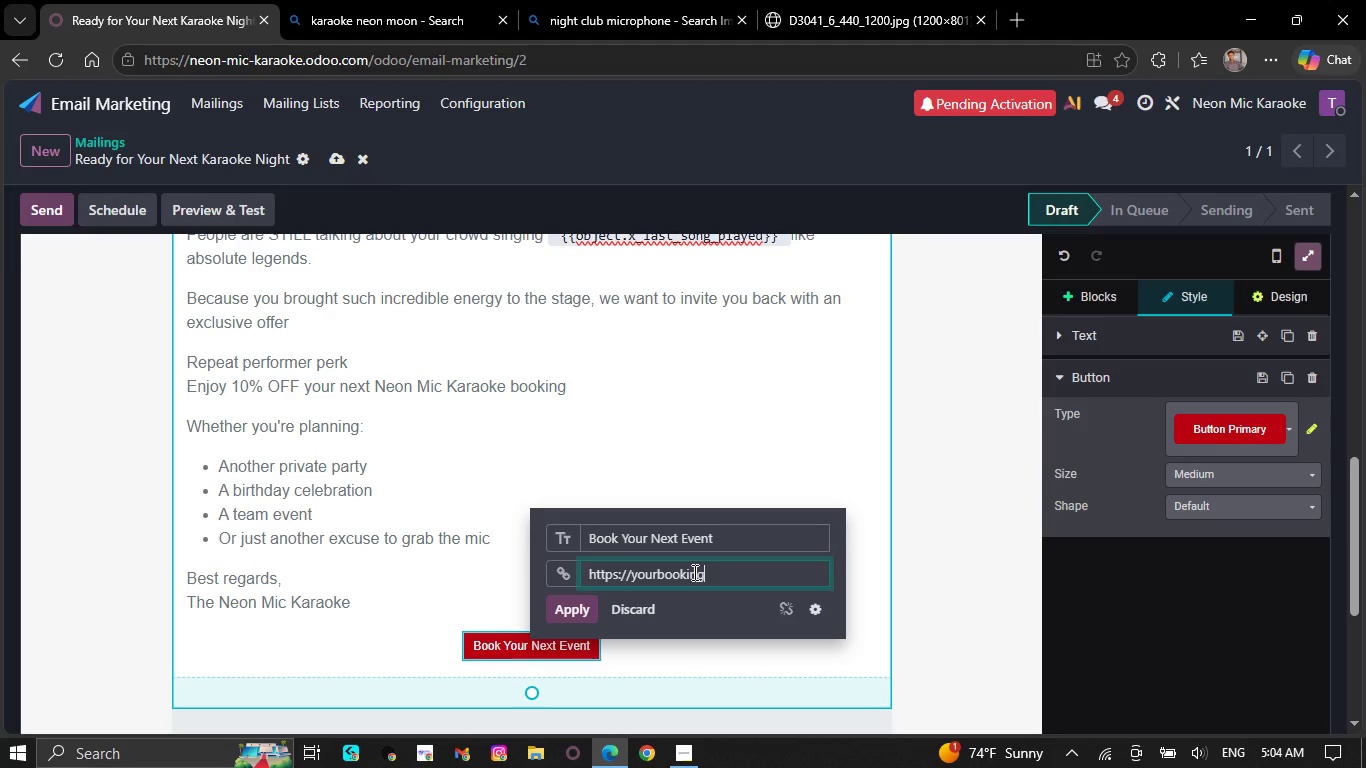 
type(link.com)
 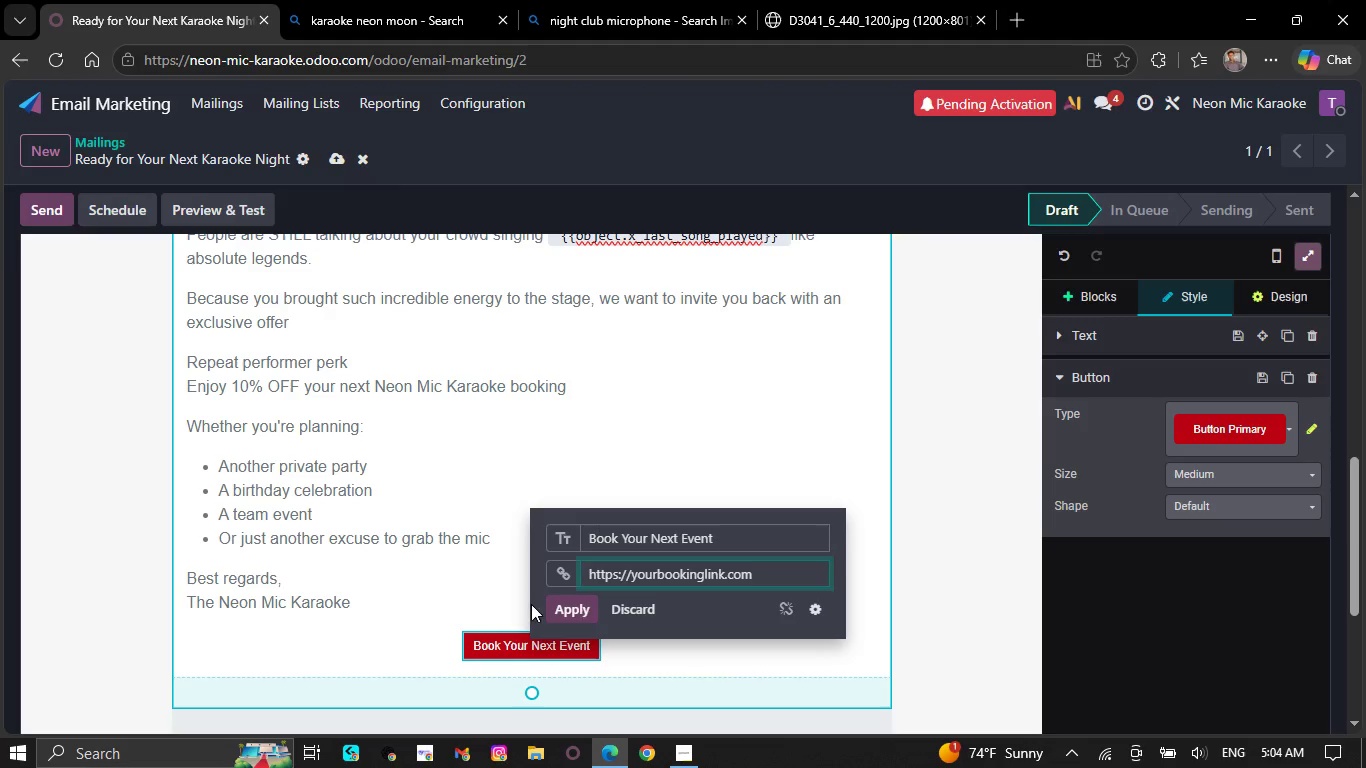 
left_click([598, 604])
 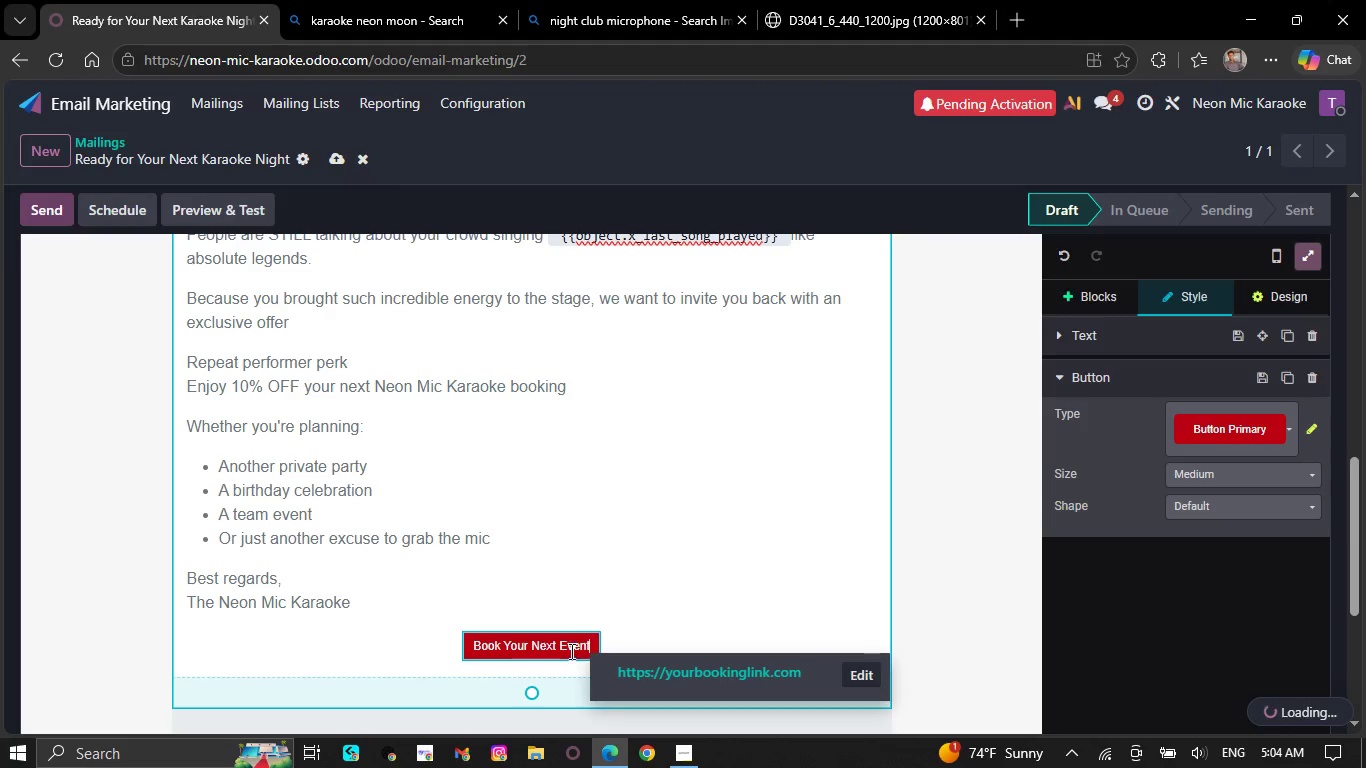 
left_click([573, 656])
 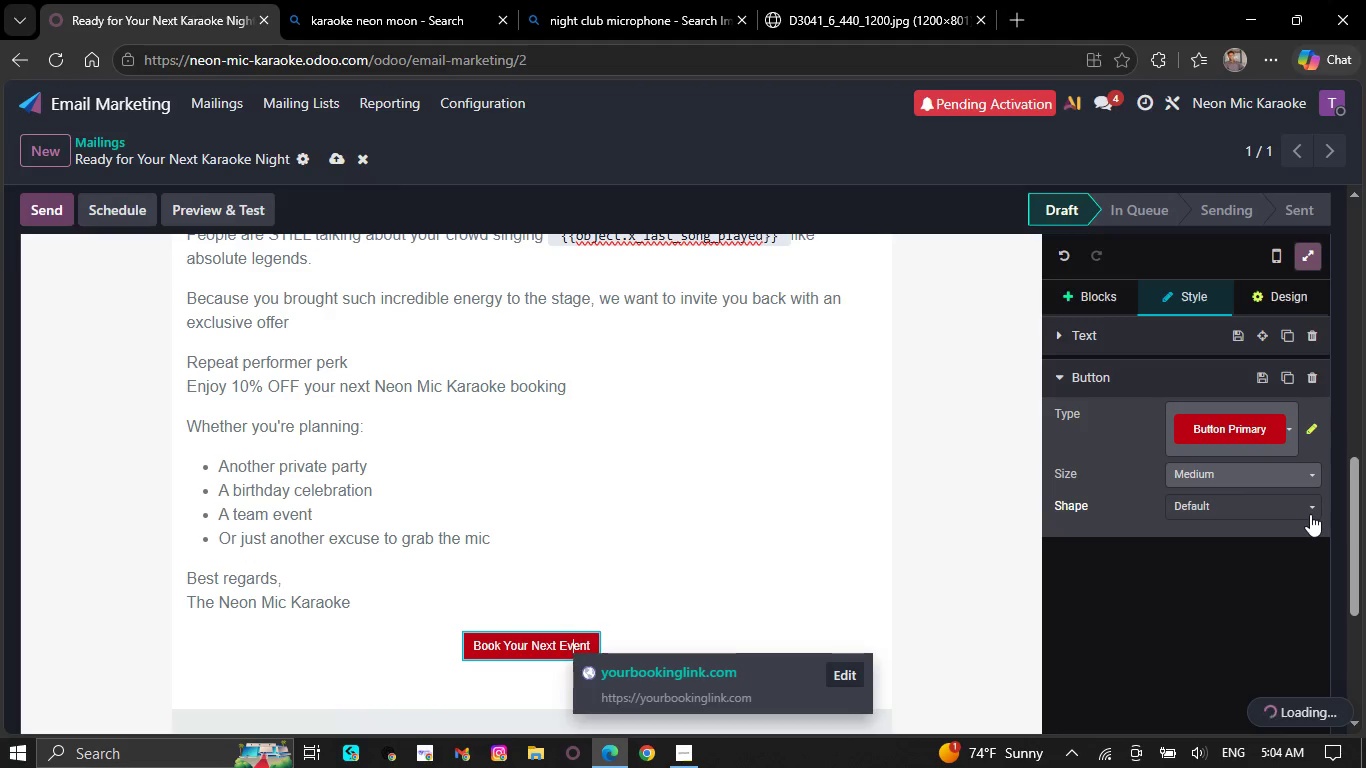 
left_click([1310, 512])
 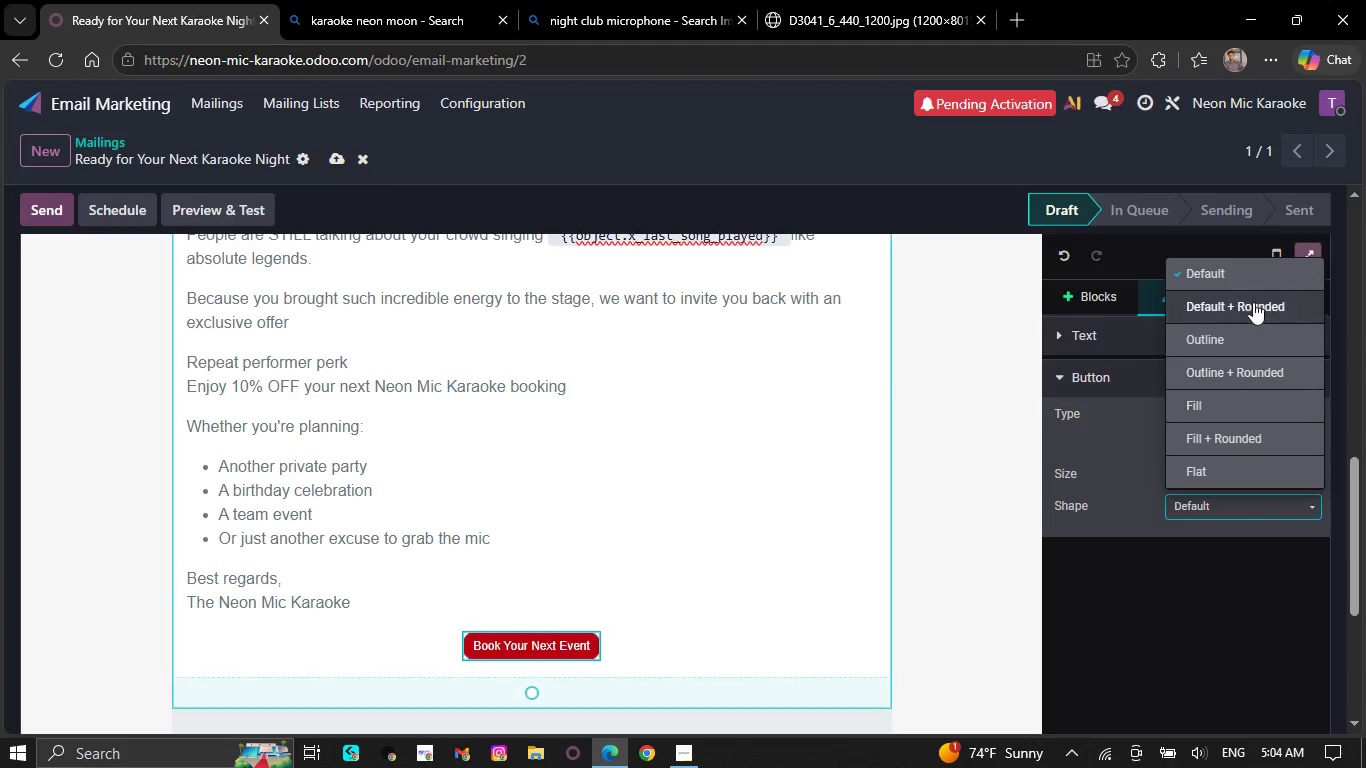 
left_click([1253, 302])
 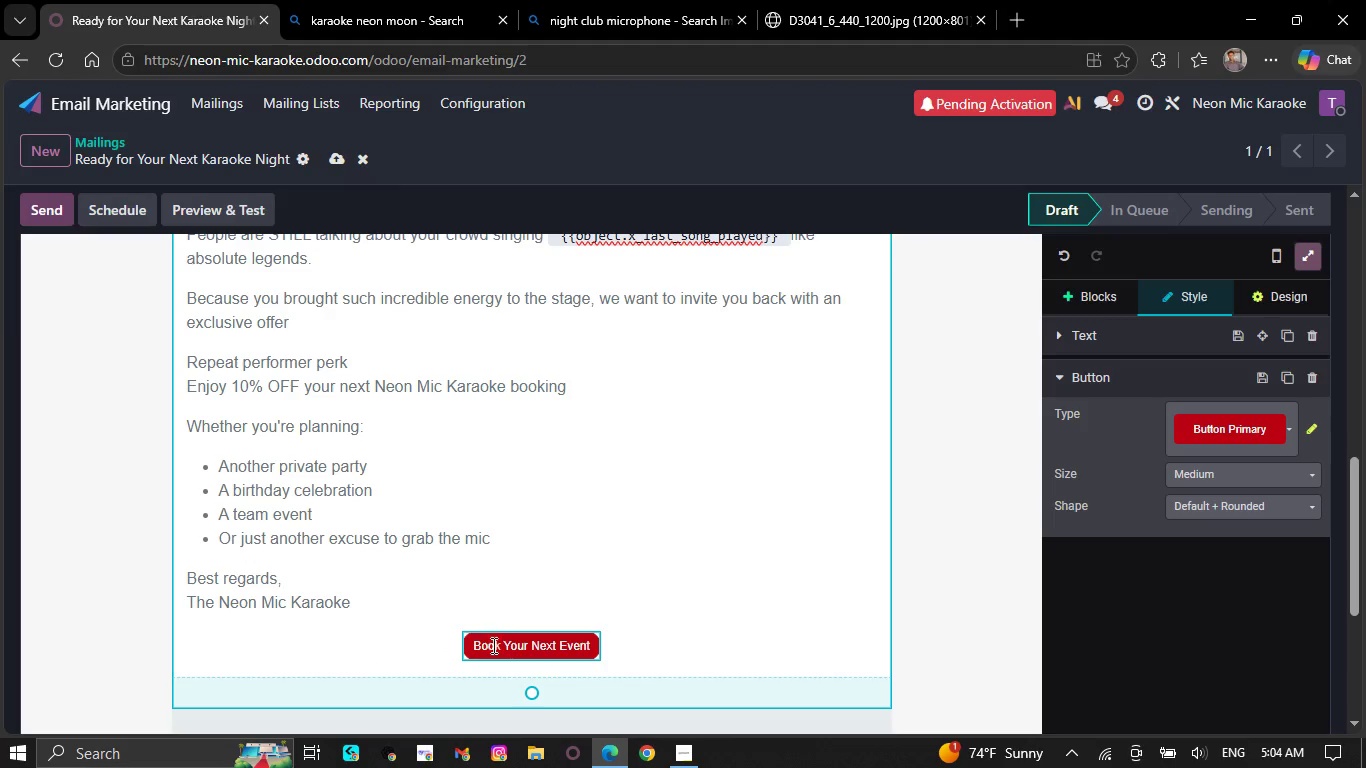 
left_click_drag(start_coordinate=[469, 647], to_coordinate=[604, 649])
 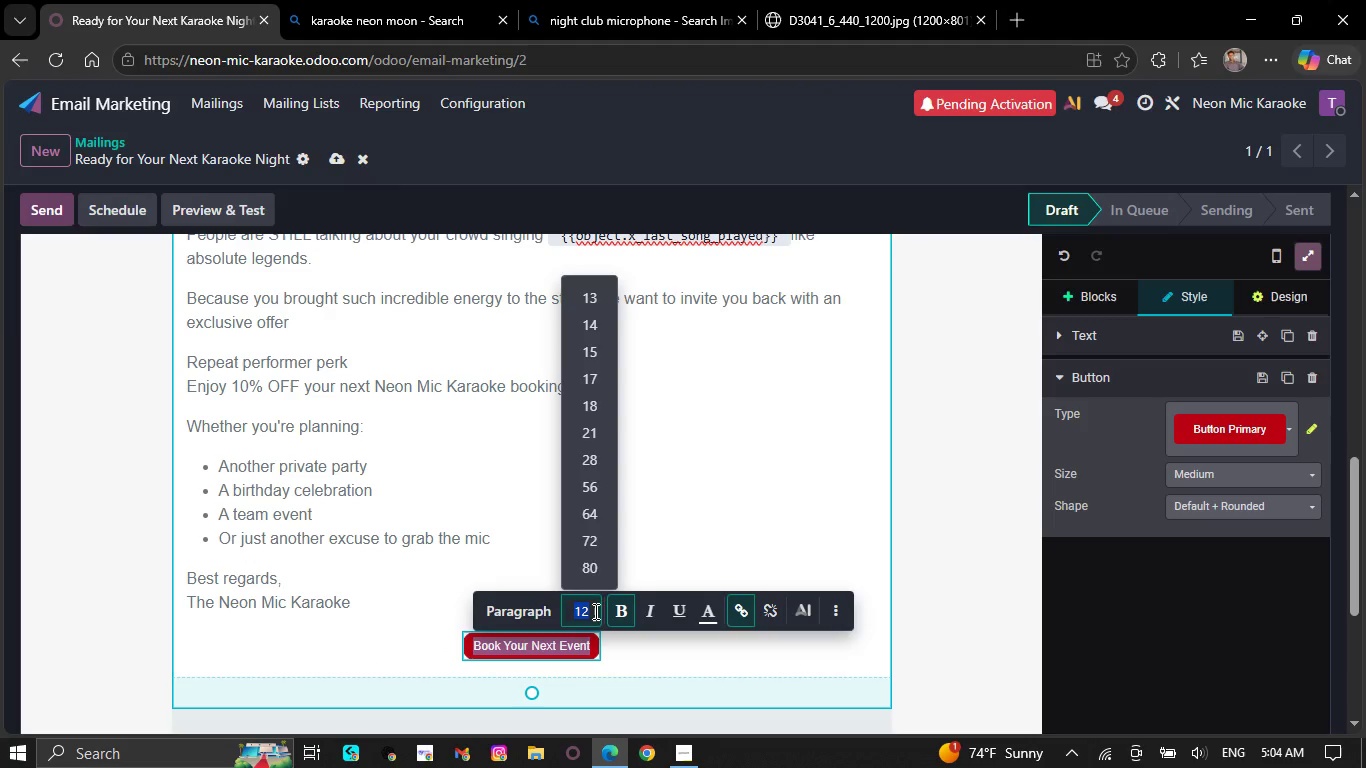 
type(16)
 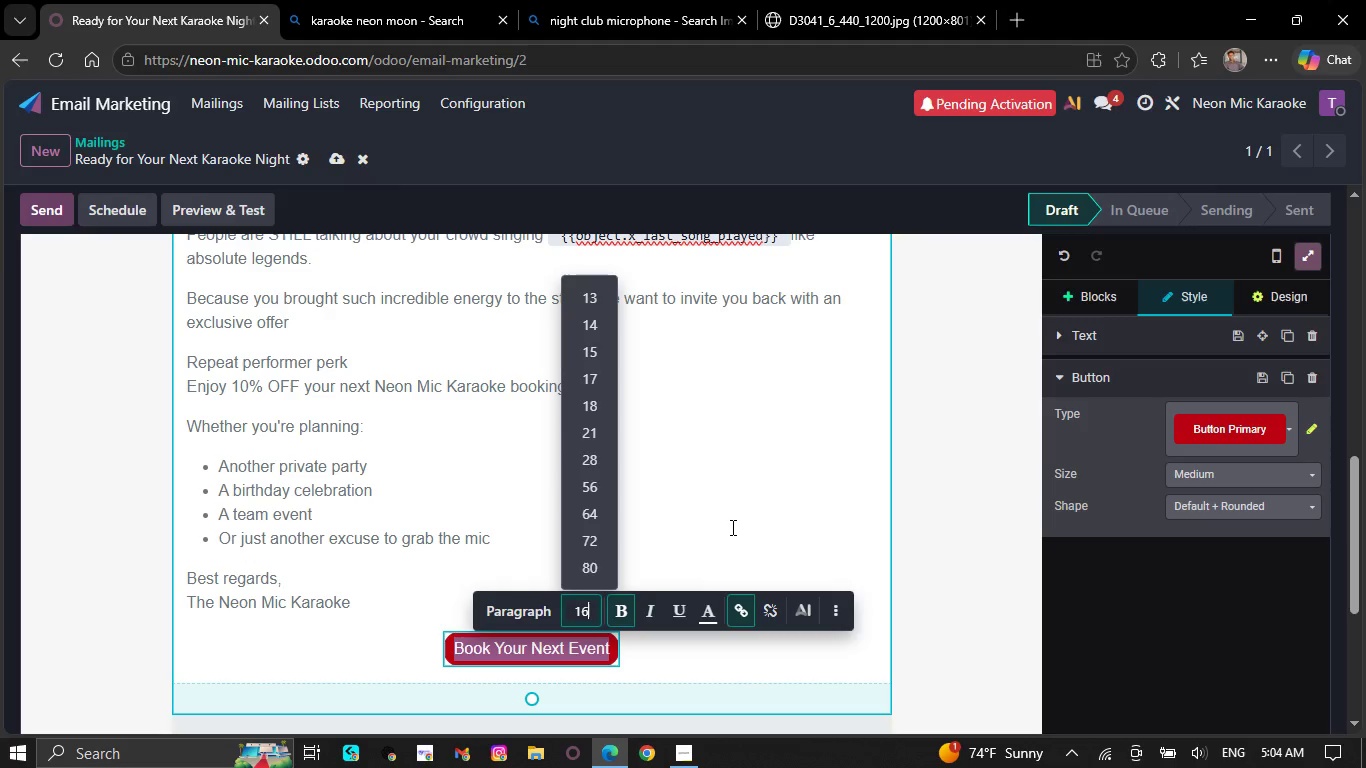 
left_click([731, 527])
 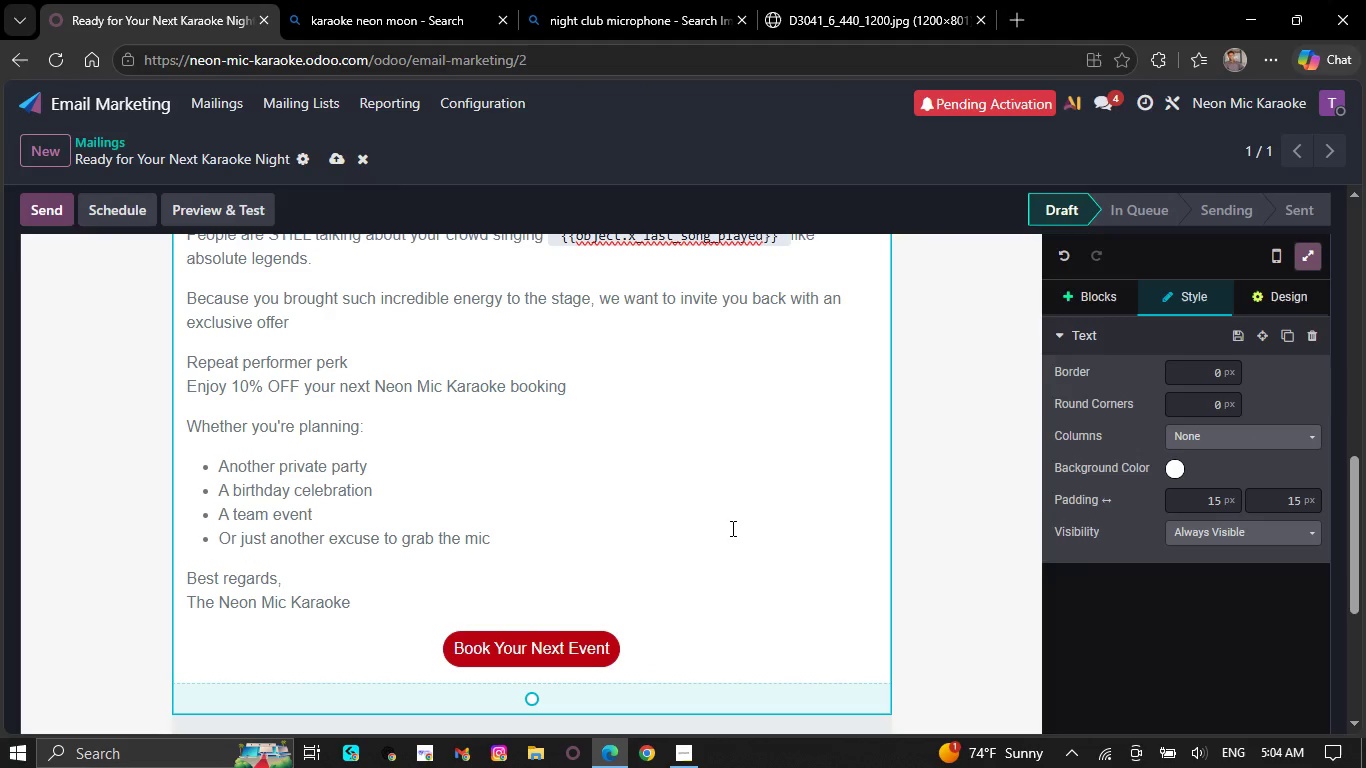 
left_click([731, 528])
 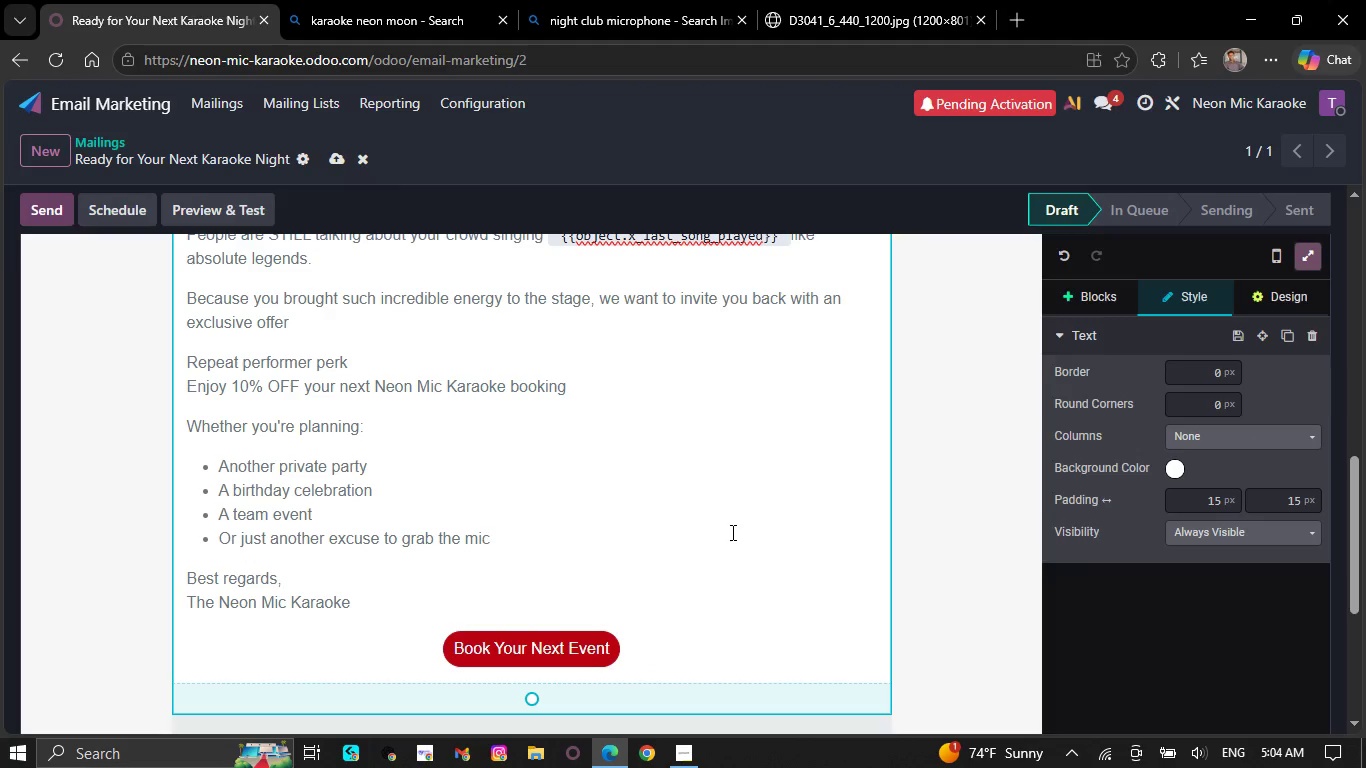 
scroll: coordinate [686, 602], scroll_direction: none, amount: 0.0
 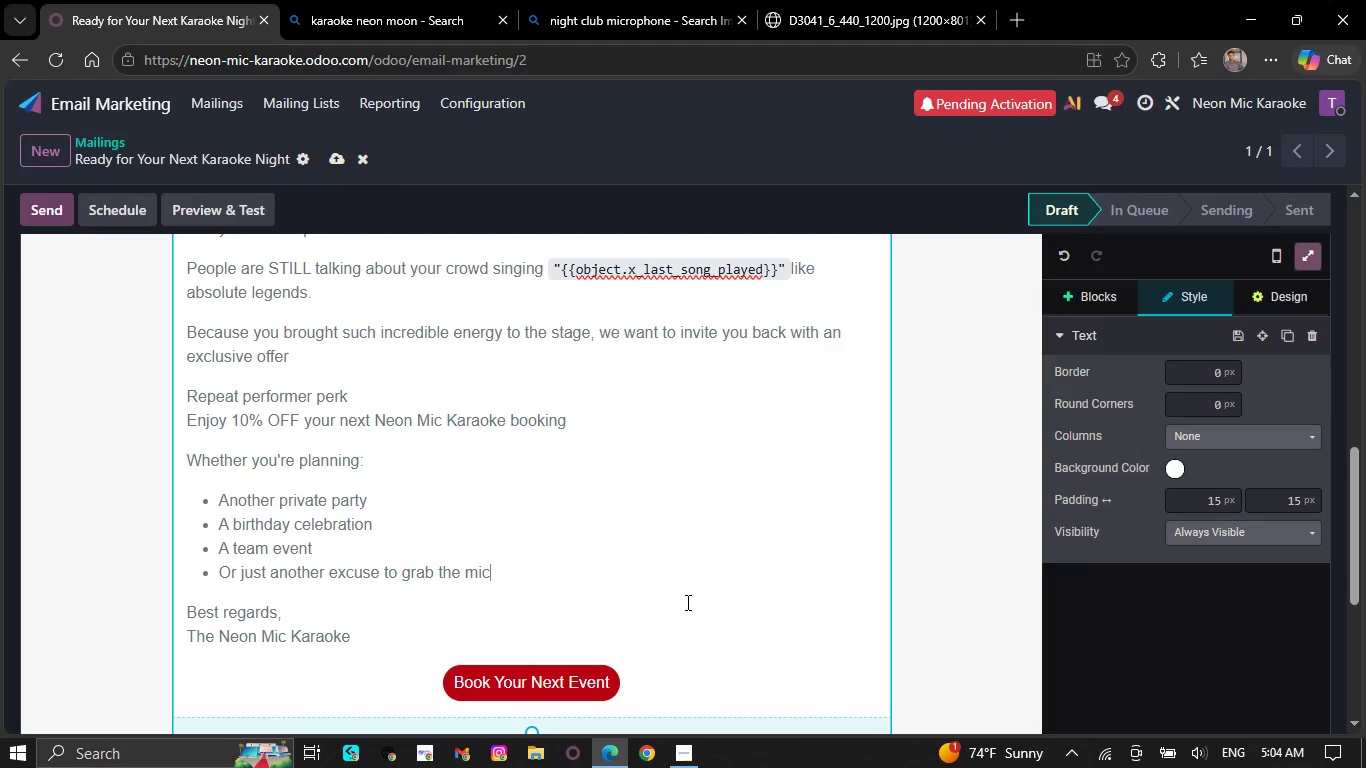 
scroll: coordinate [686, 606], scroll_direction: down, amount: 3.0
 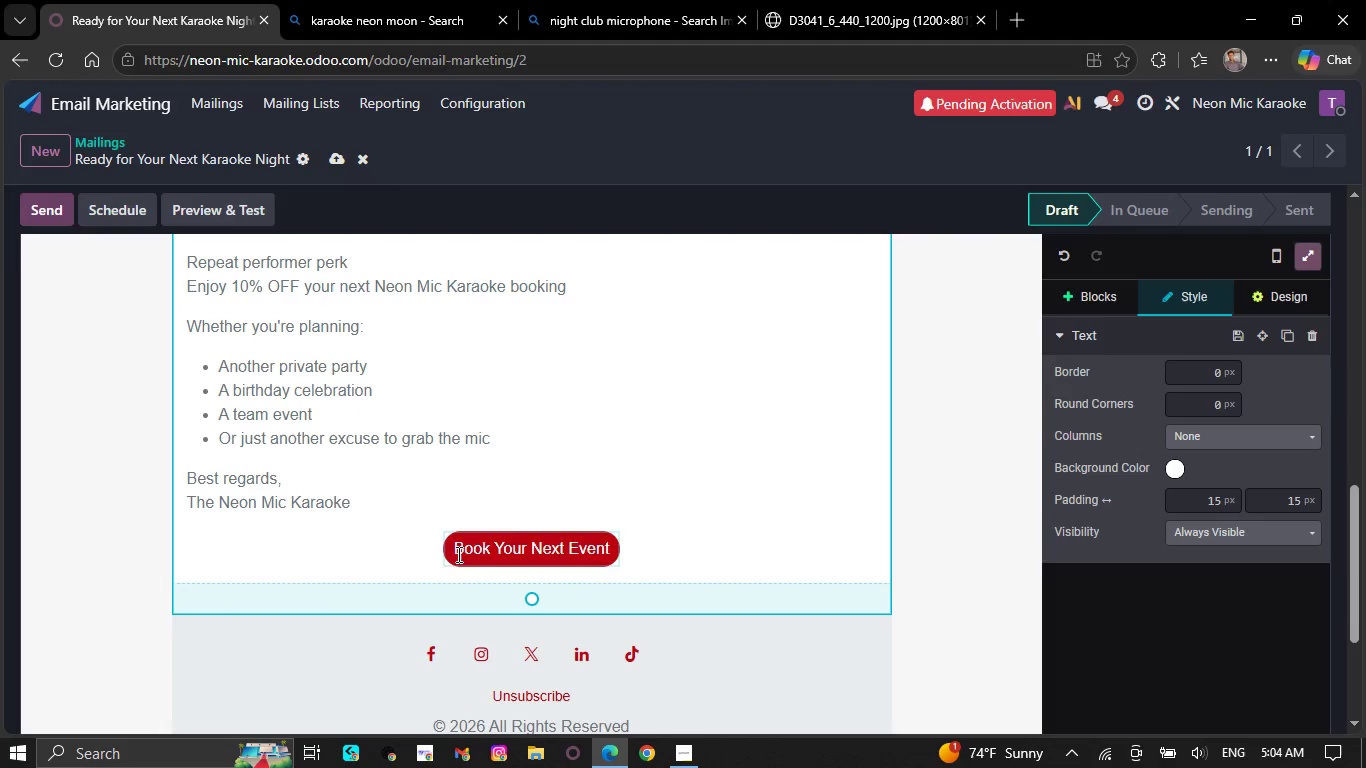 
left_click_drag(start_coordinate=[457, 553], to_coordinate=[627, 559])
 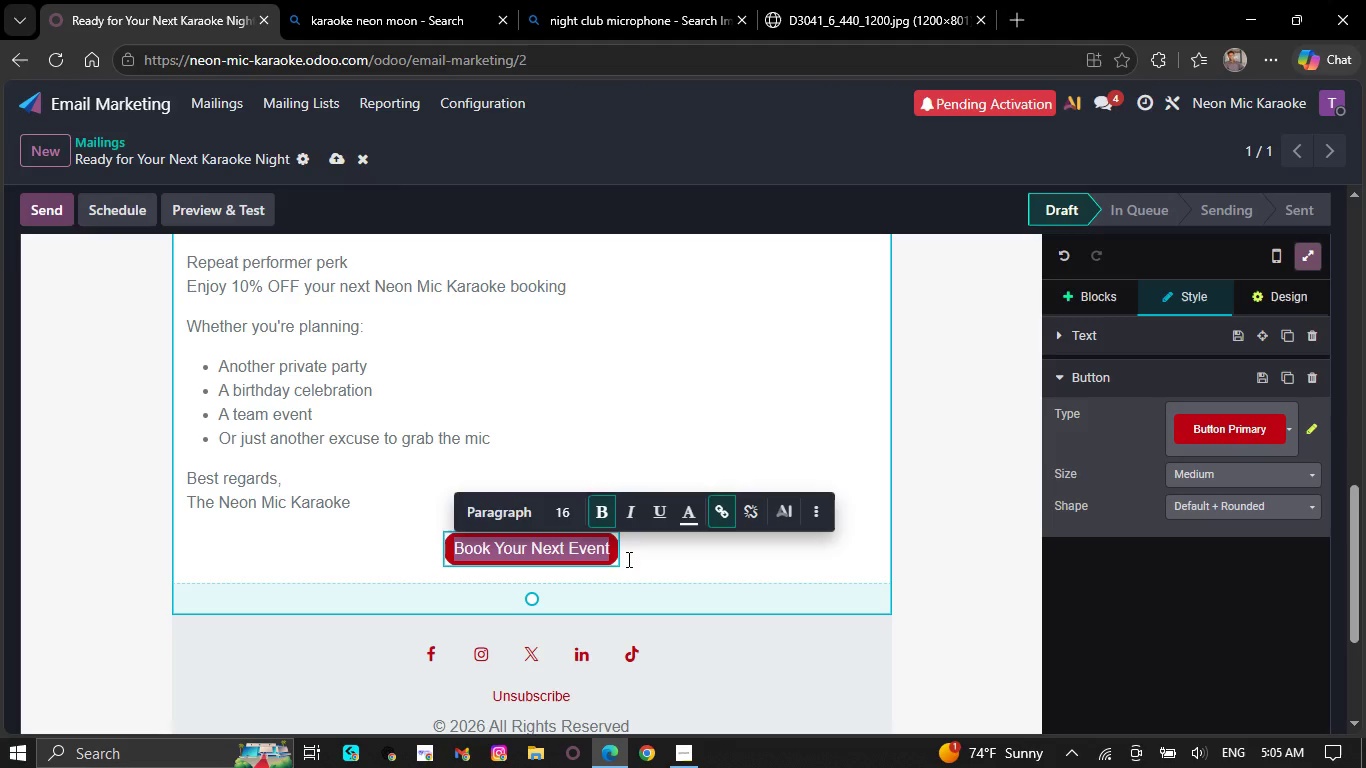 
wait(9.12)
 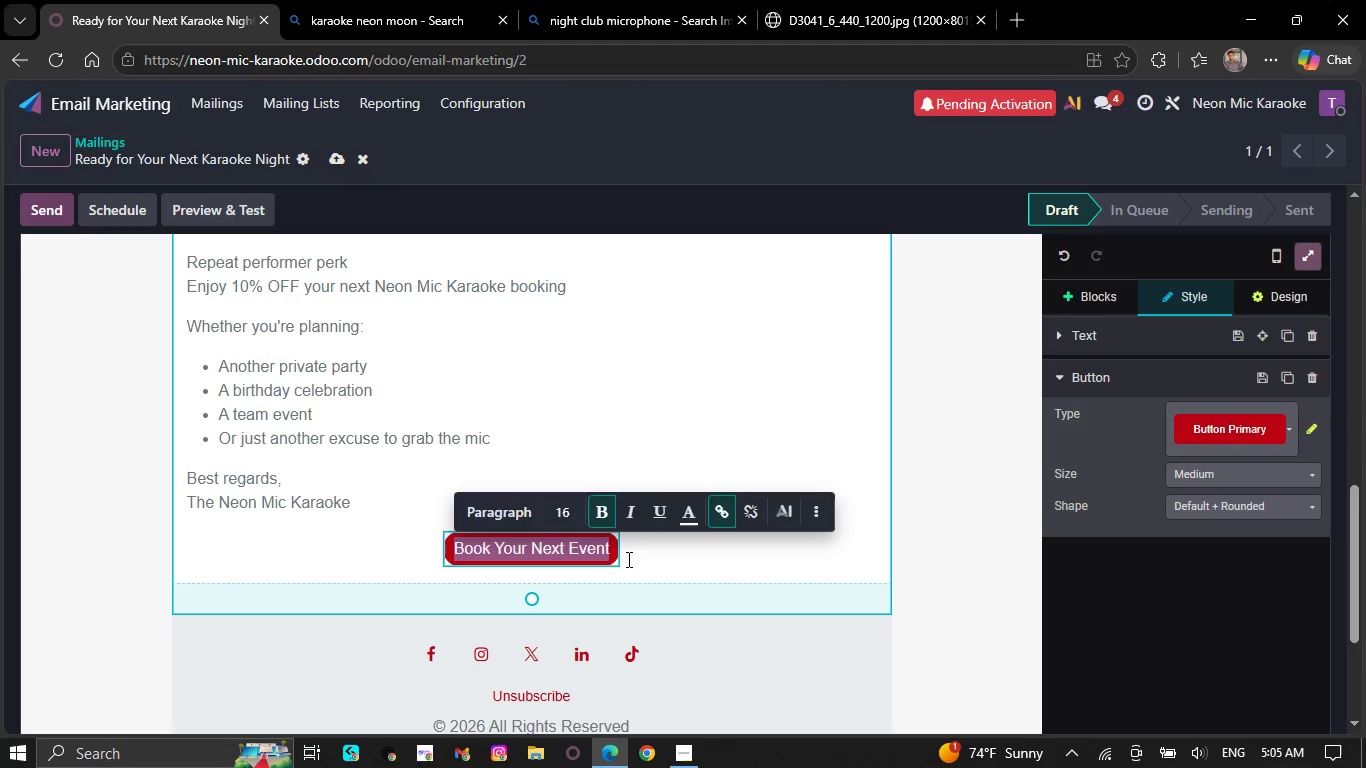 
left_click([640, 379])
 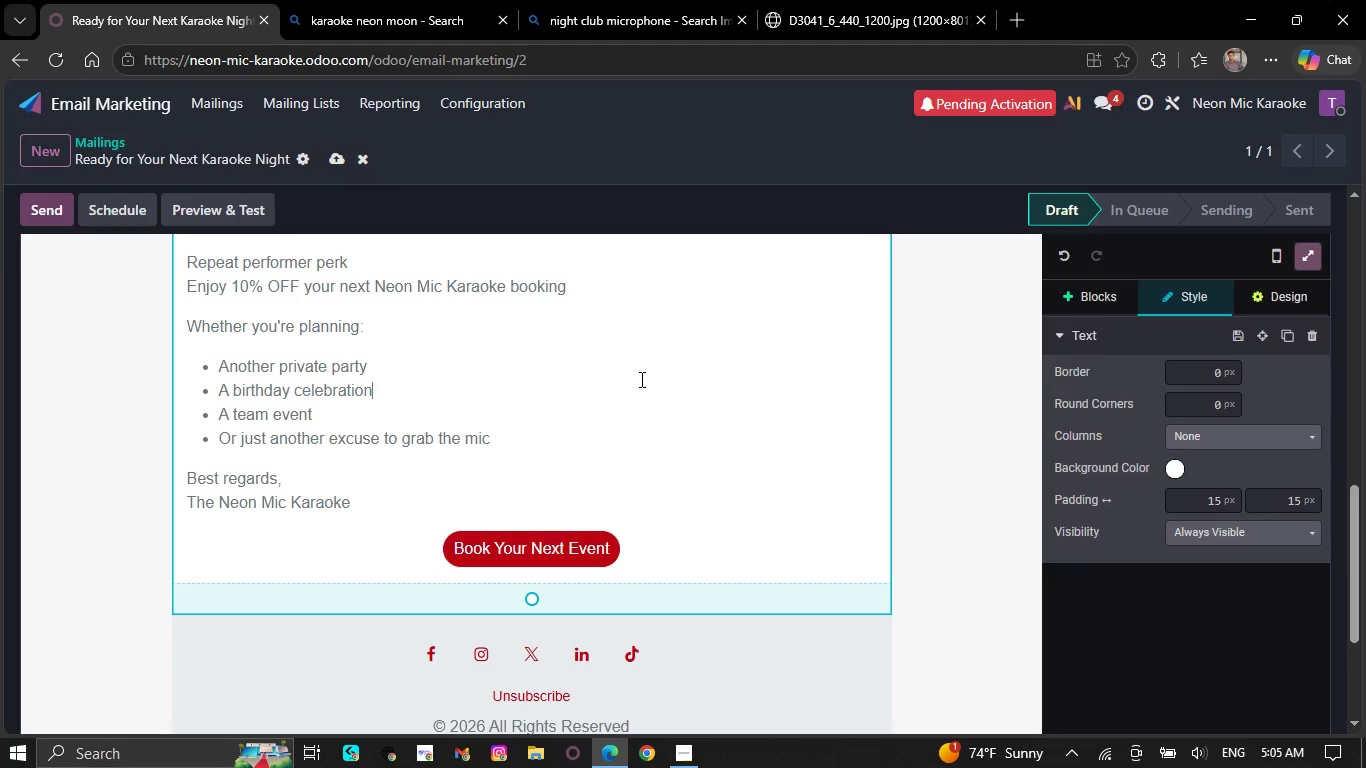 
scroll: coordinate [637, 408], scroll_direction: up, amount: 9.0
 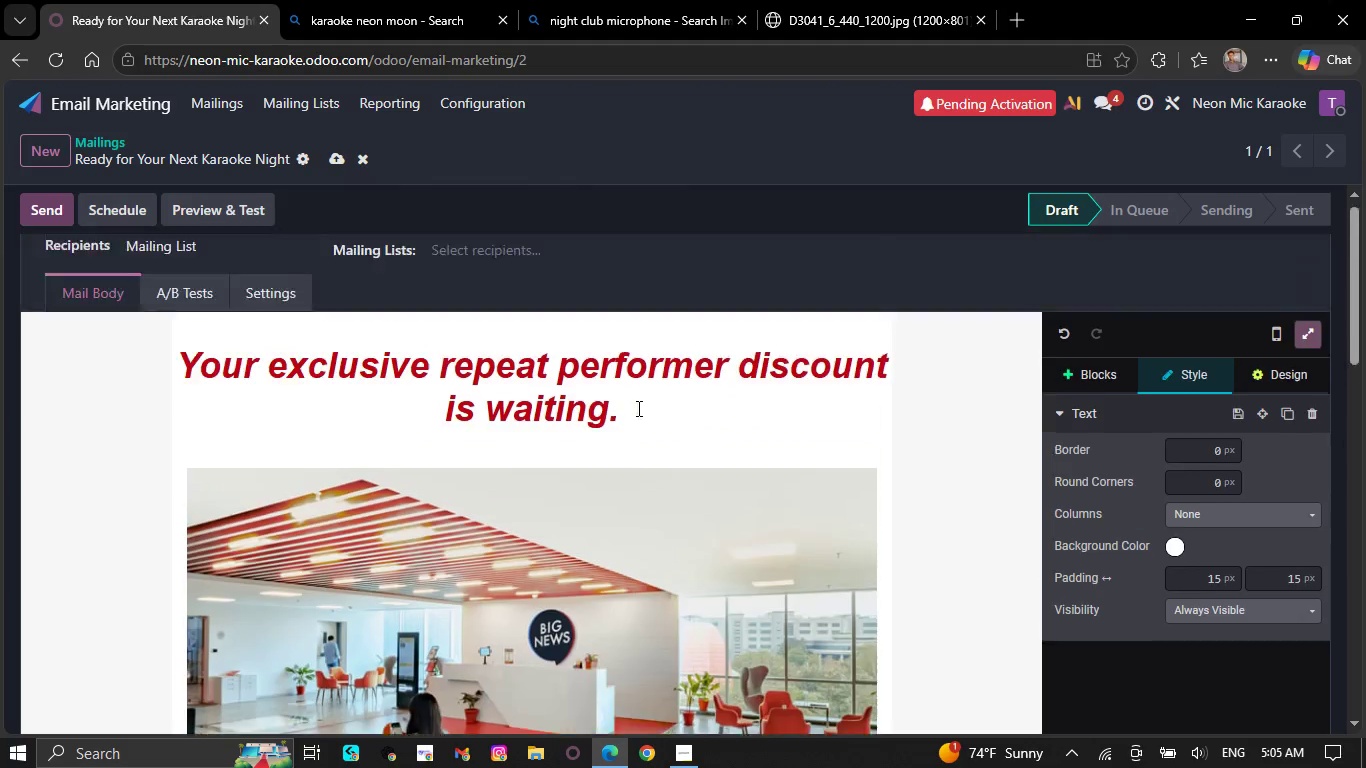 
scroll: coordinate [636, 416], scroll_direction: down, amount: 4.0
 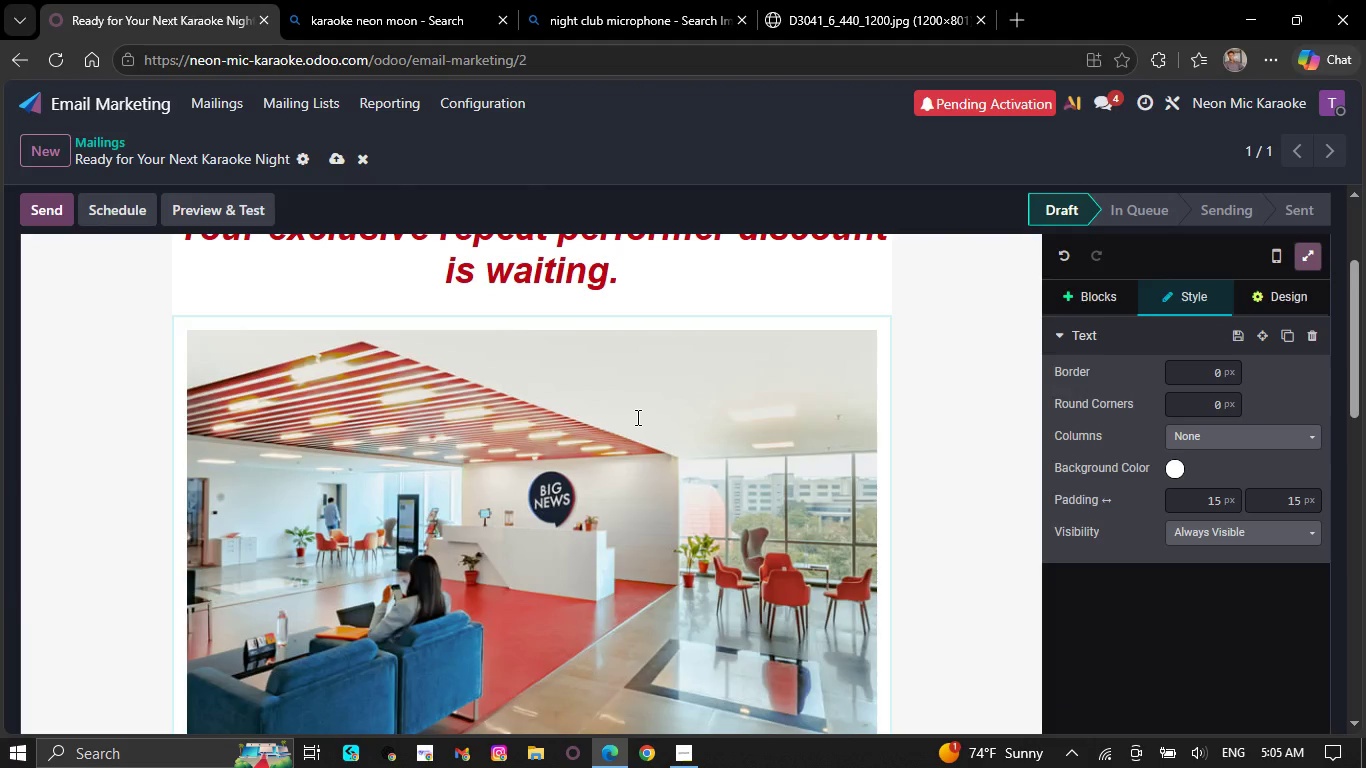 
double_click([636, 418])
 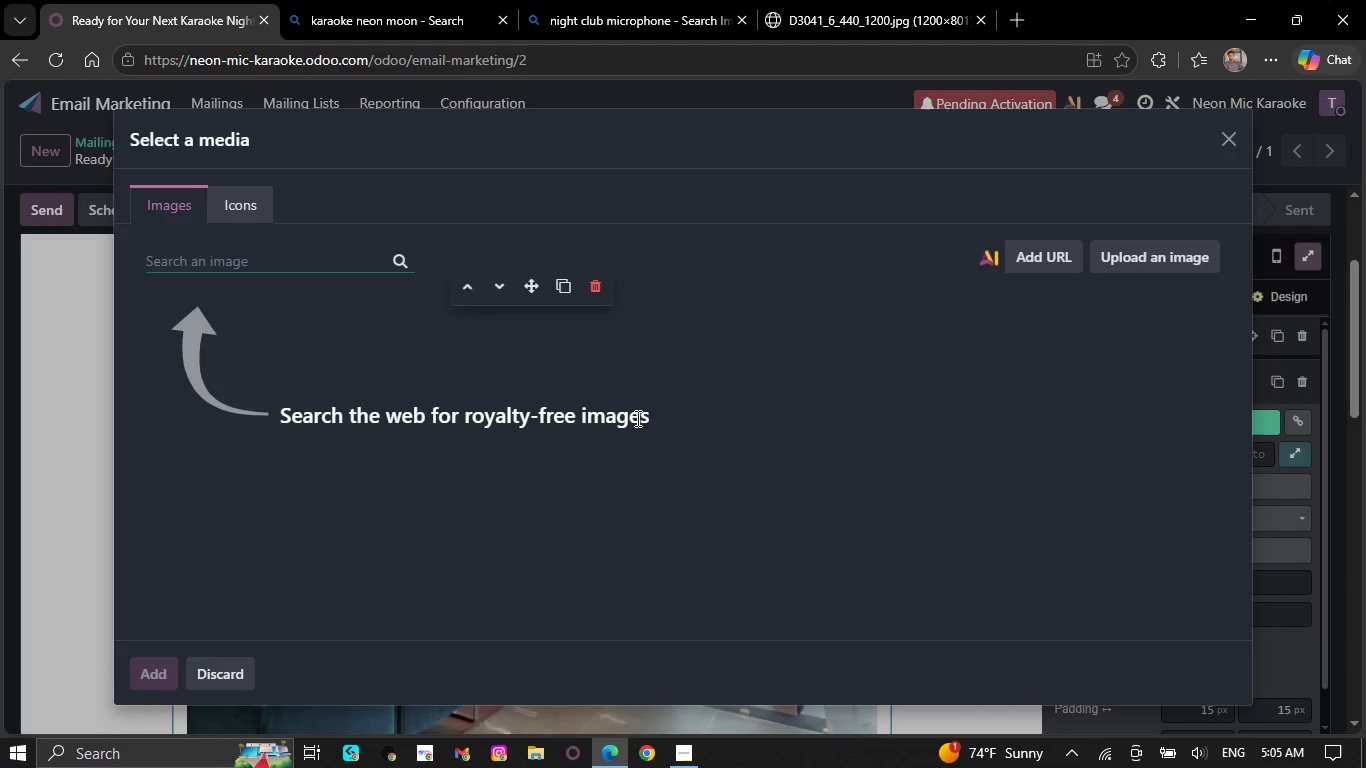 
type(stage )
 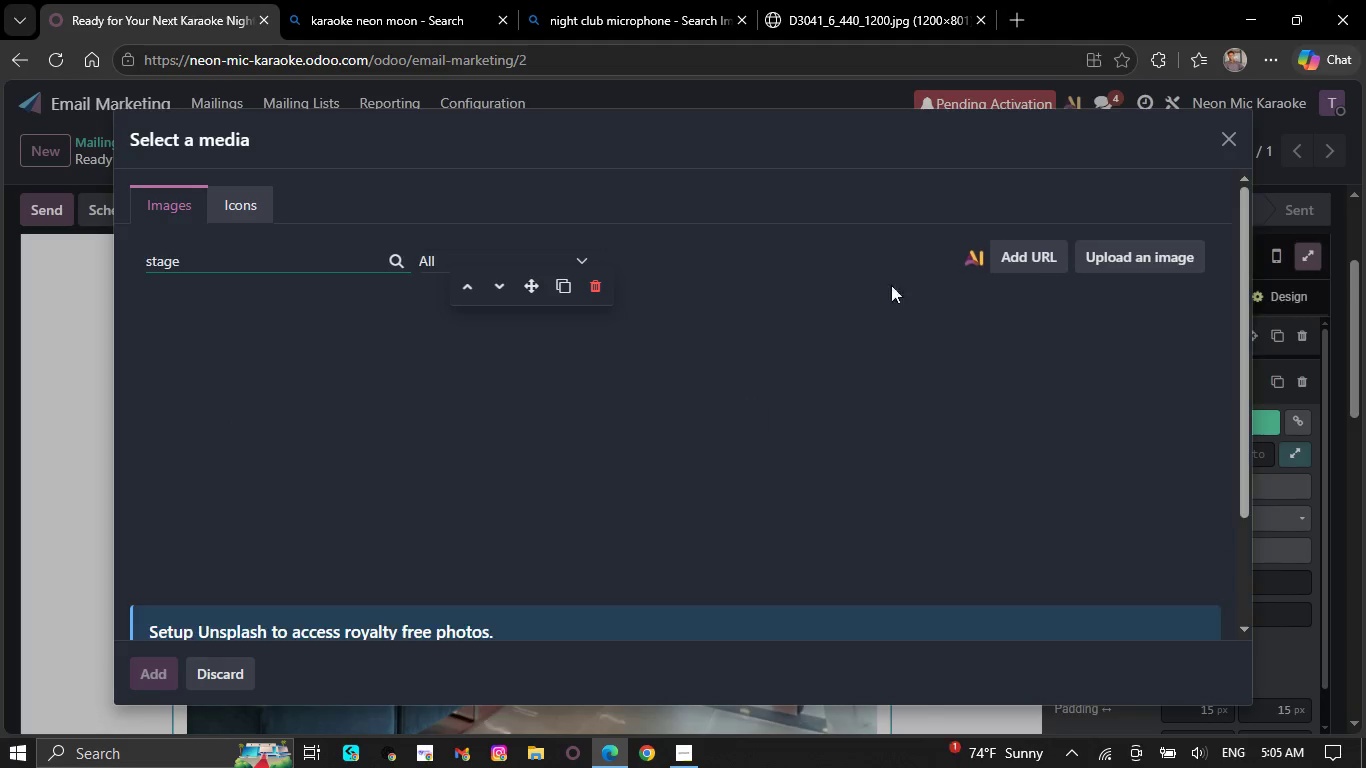 
wait(5.62)
 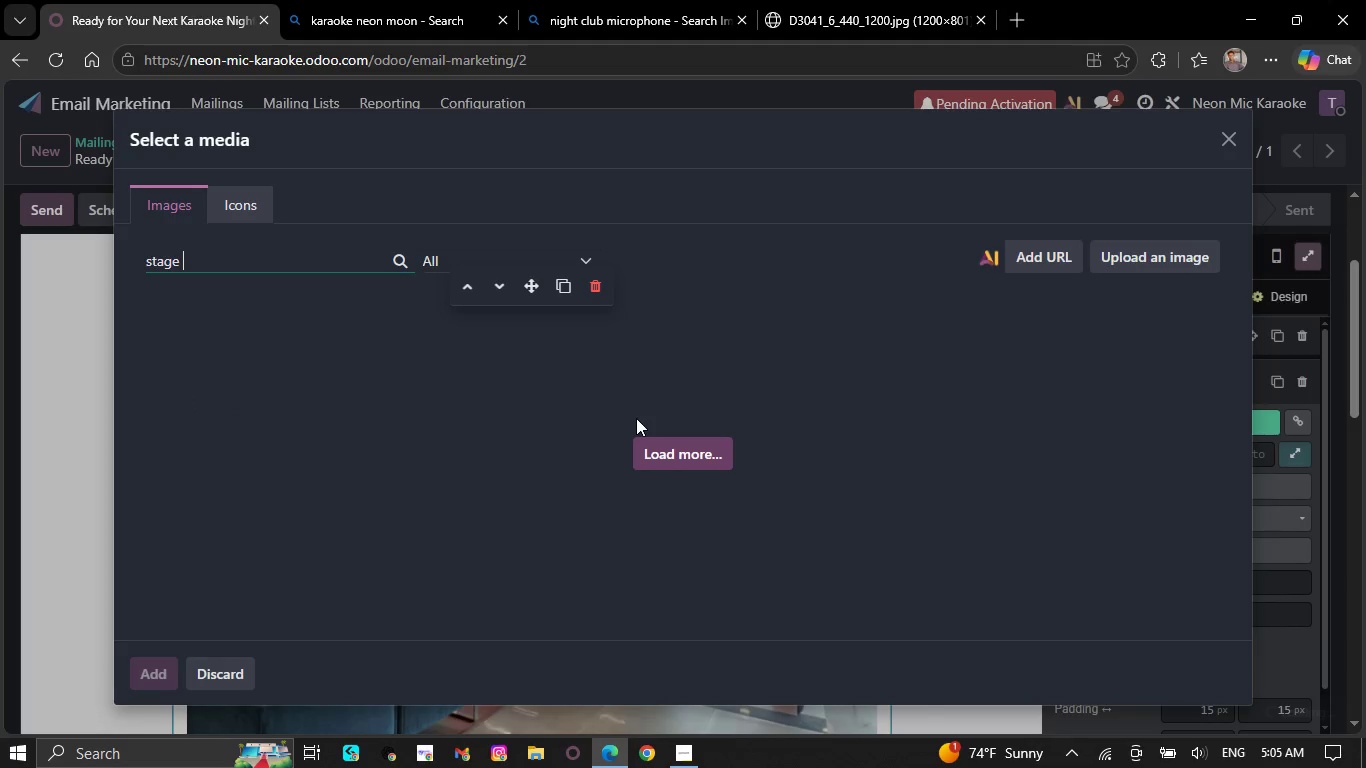 
left_click([1222, 146])
 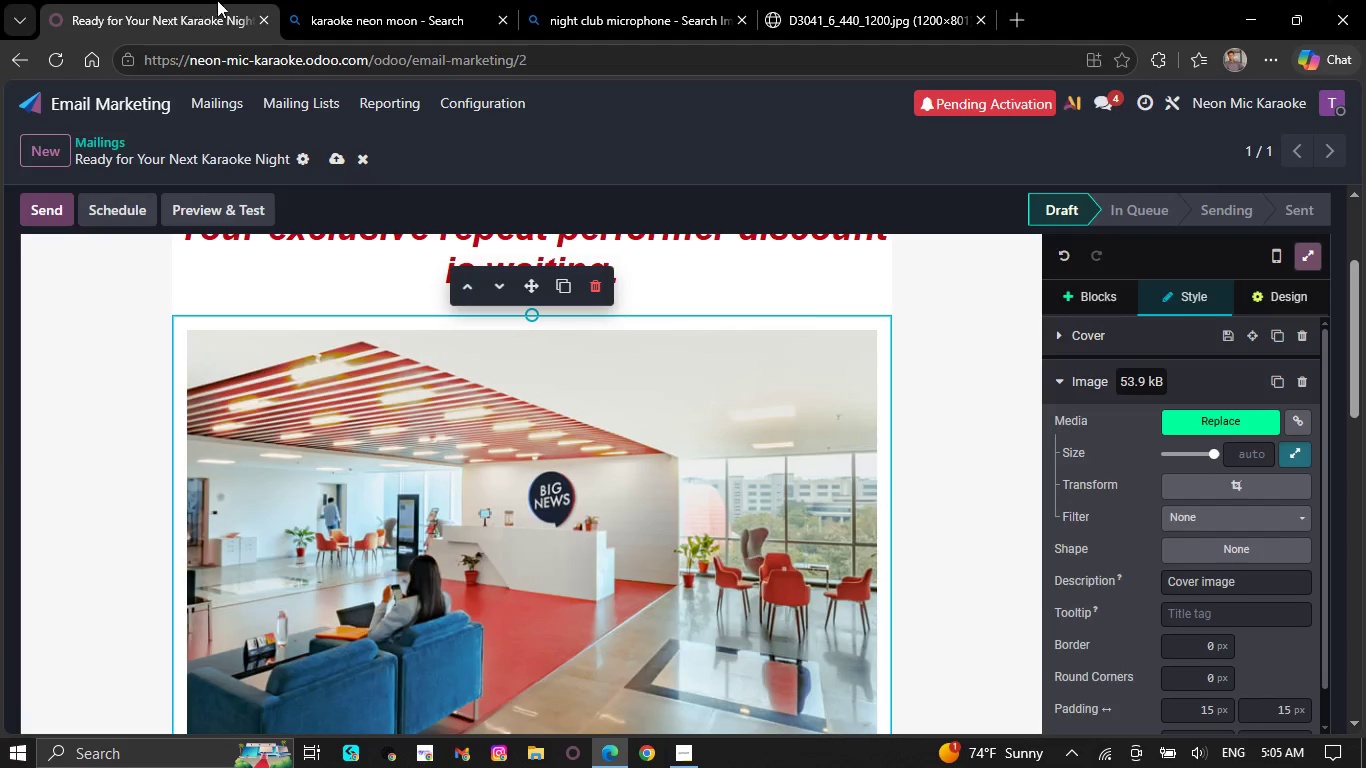 
left_click([354, 0])
 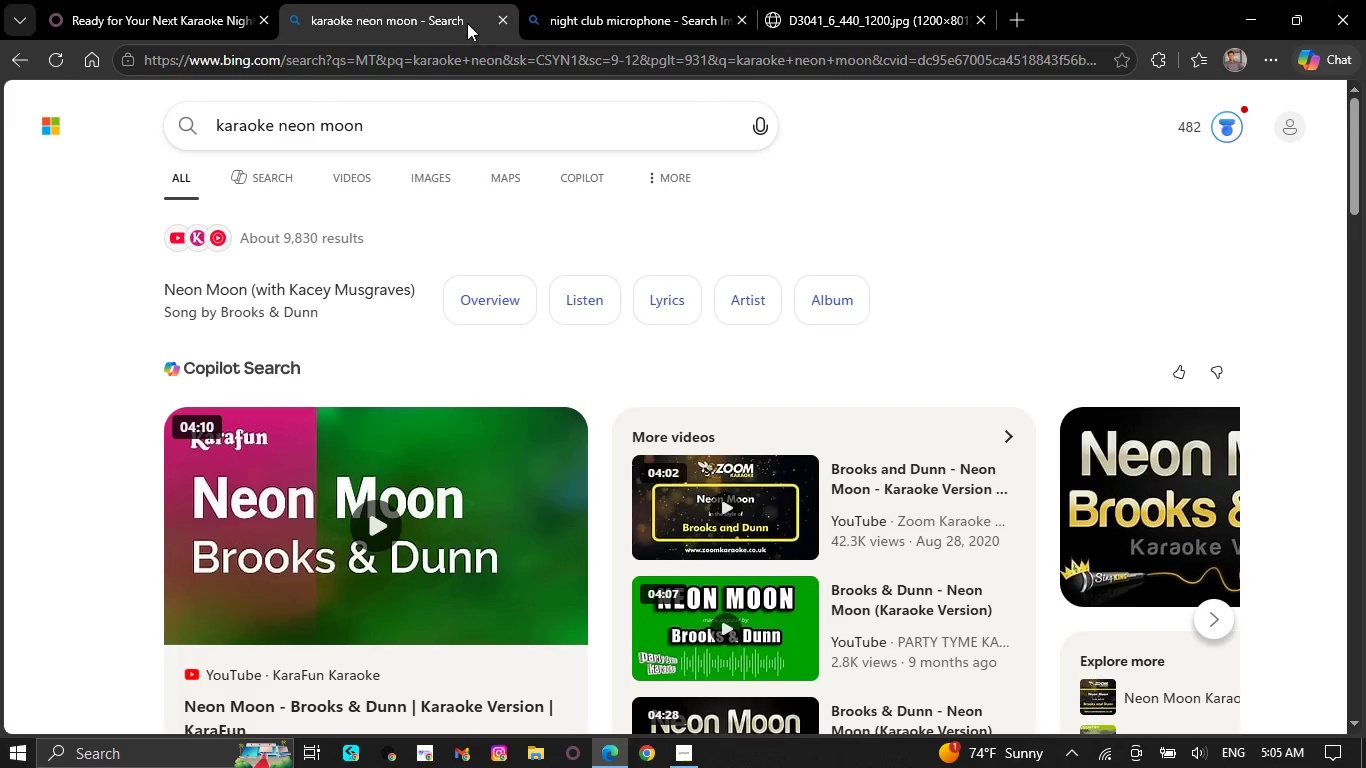 
left_click([500, 10])
 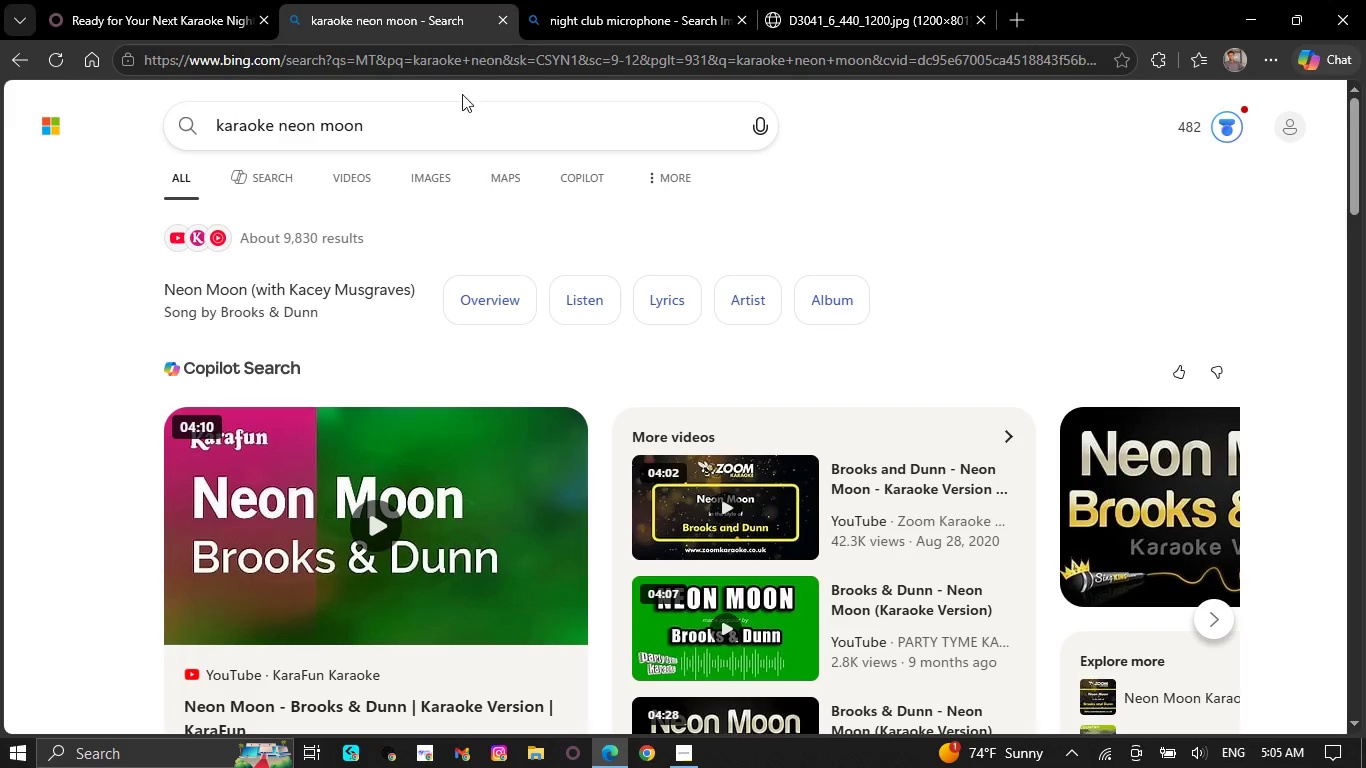 
left_click_drag(start_coordinate=[388, 142], to_coordinate=[152, 134])
 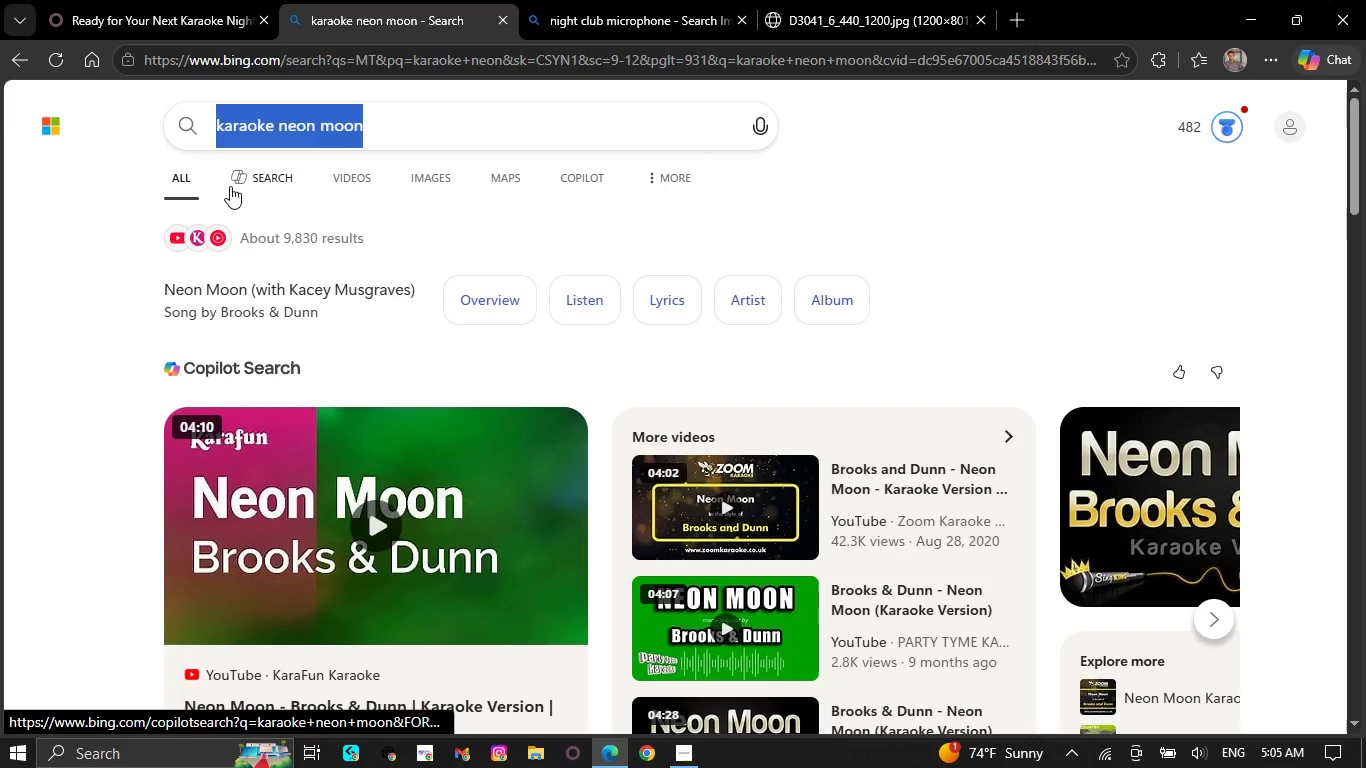 
type(stage spoot)
 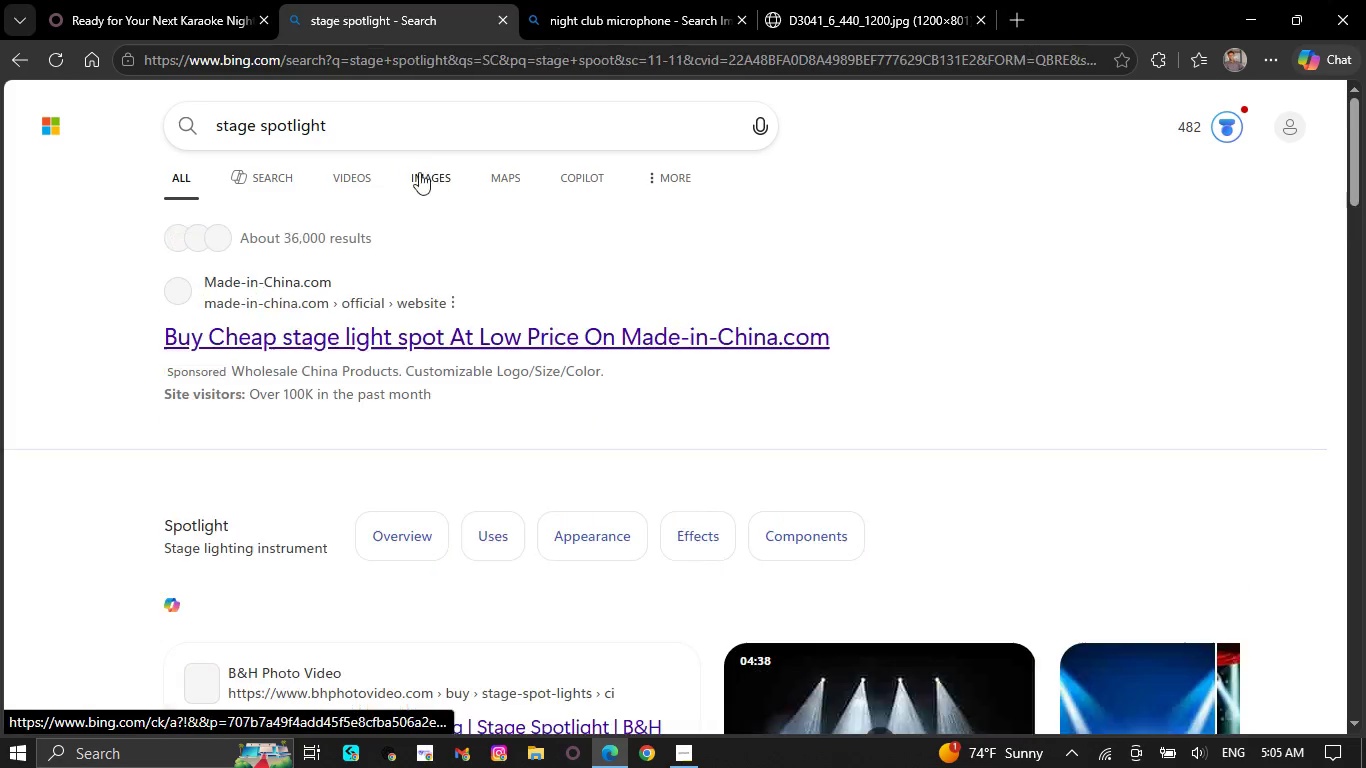 
left_click([447, 176])
 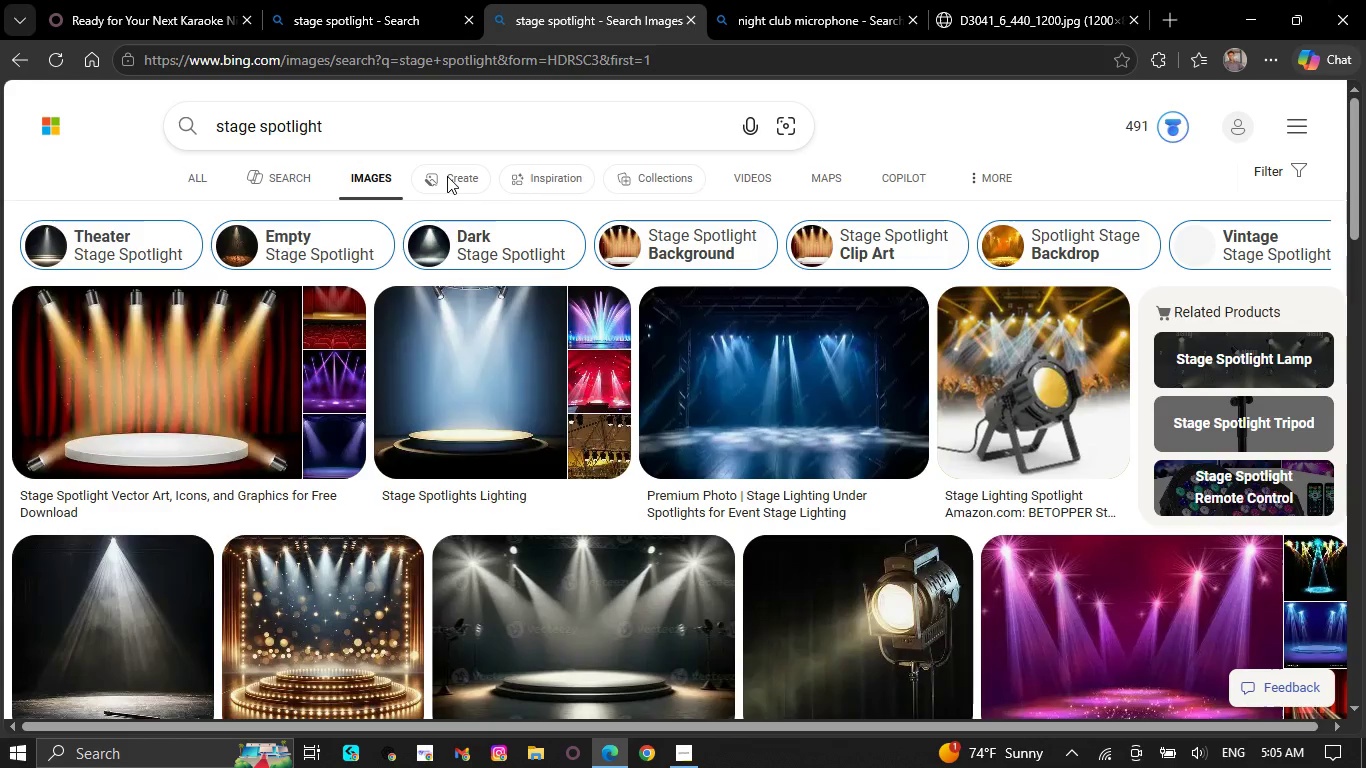 
wait(5.36)
 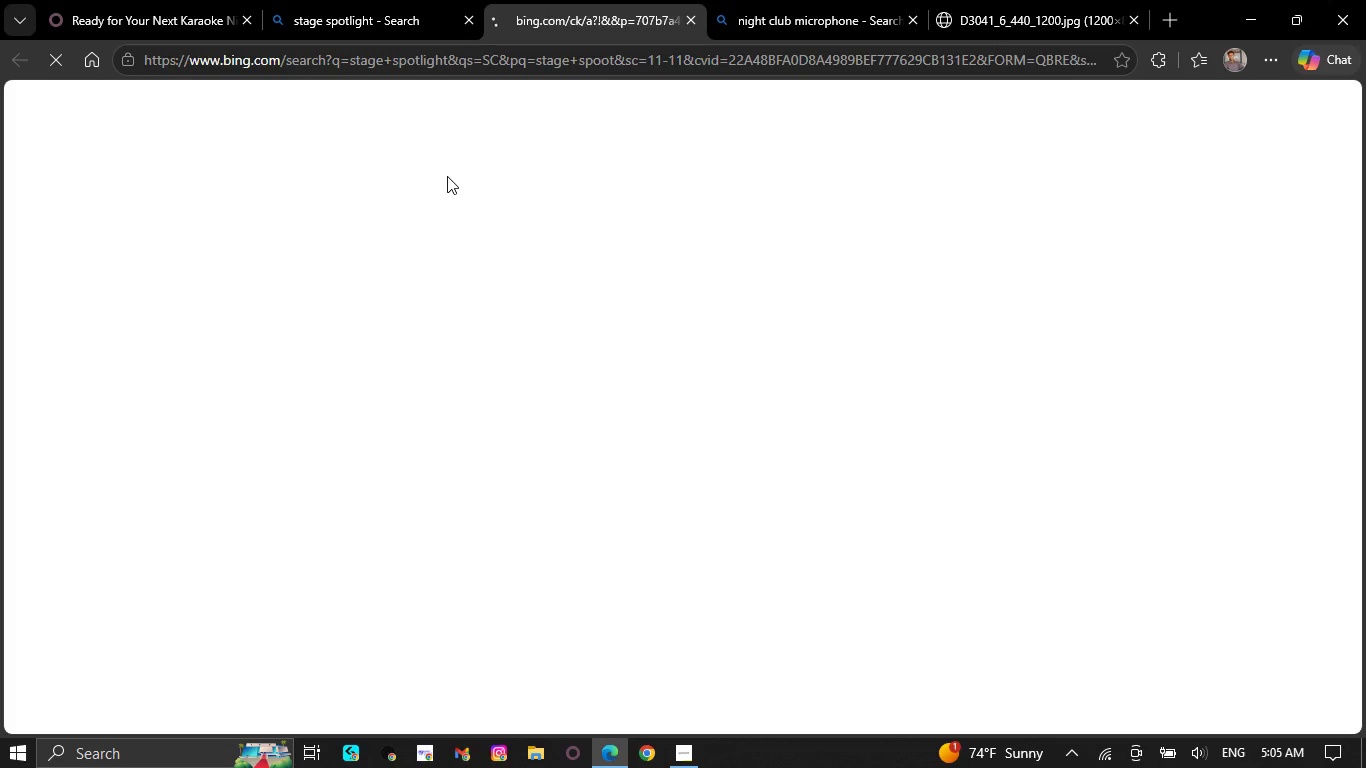 
scroll: coordinate [495, 596], scroll_direction: down, amount: 33.0
 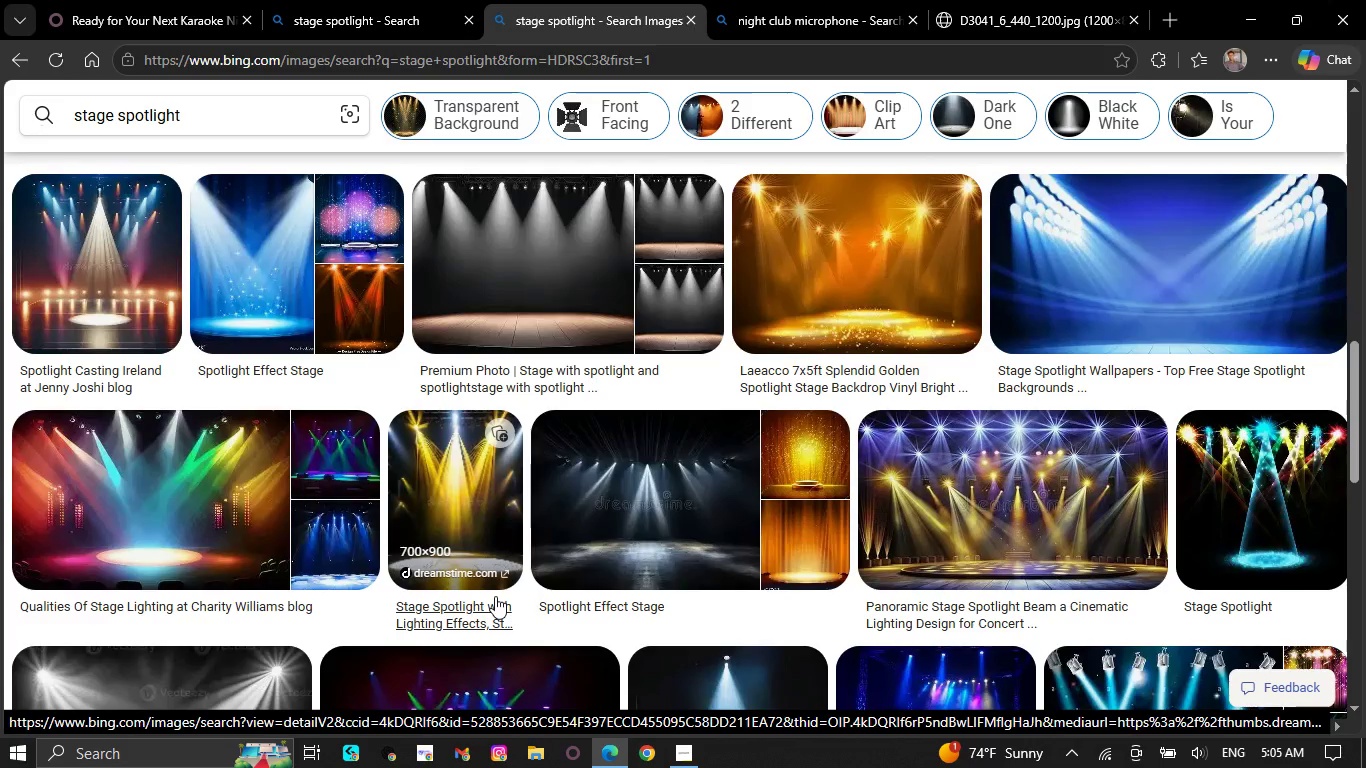 
scroll: coordinate [778, 494], scroll_direction: down, amount: 17.0
 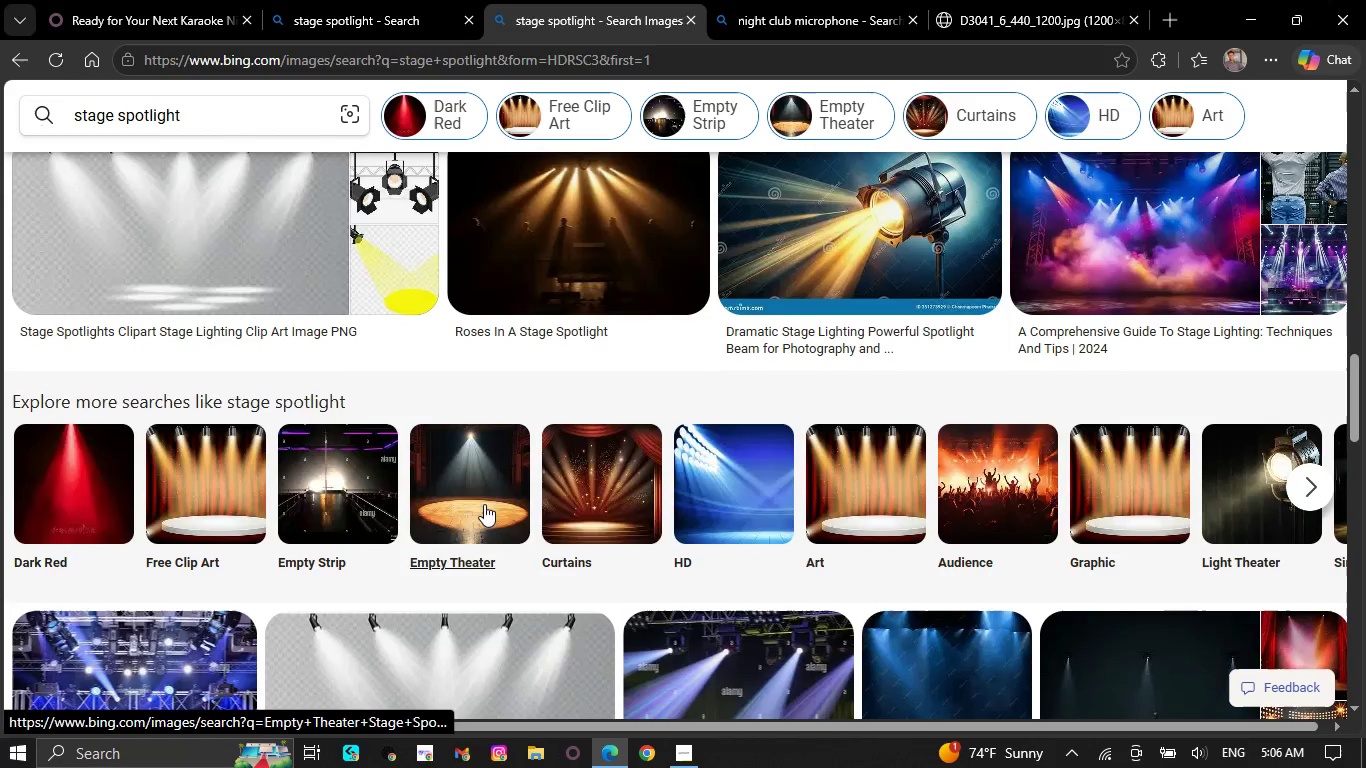 
scroll: coordinate [800, 368], scroll_direction: up, amount: 16.0
 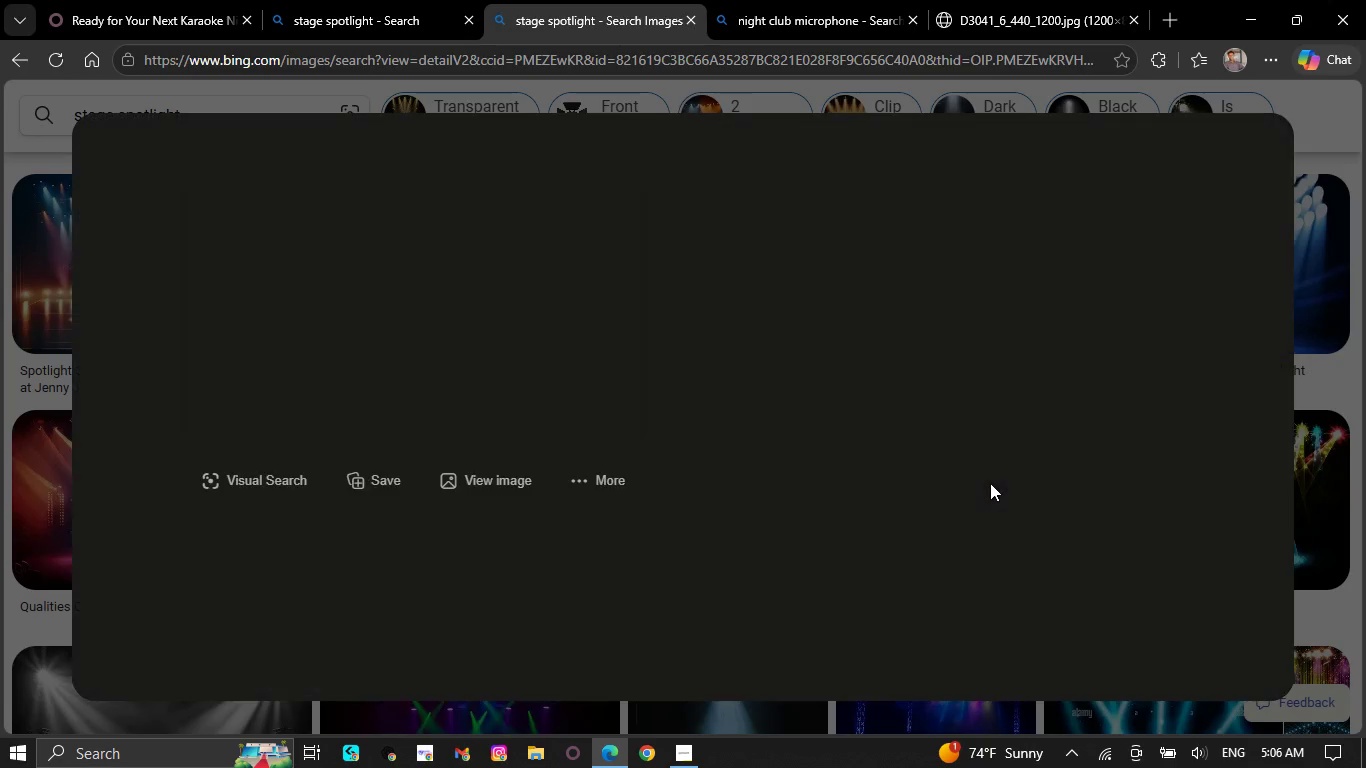 
mouse_move([668, 508])
 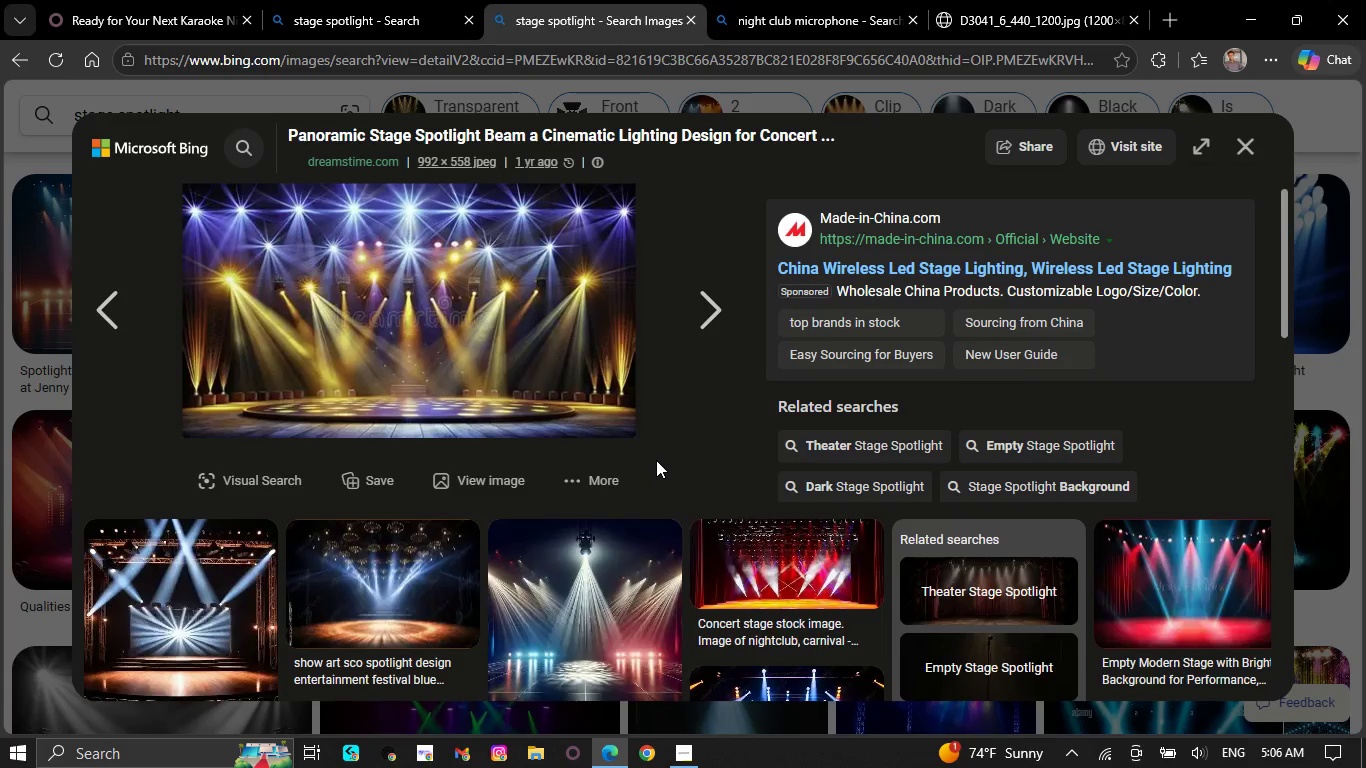 
scroll: coordinate [656, 460], scroll_direction: down, amount: 2.0
 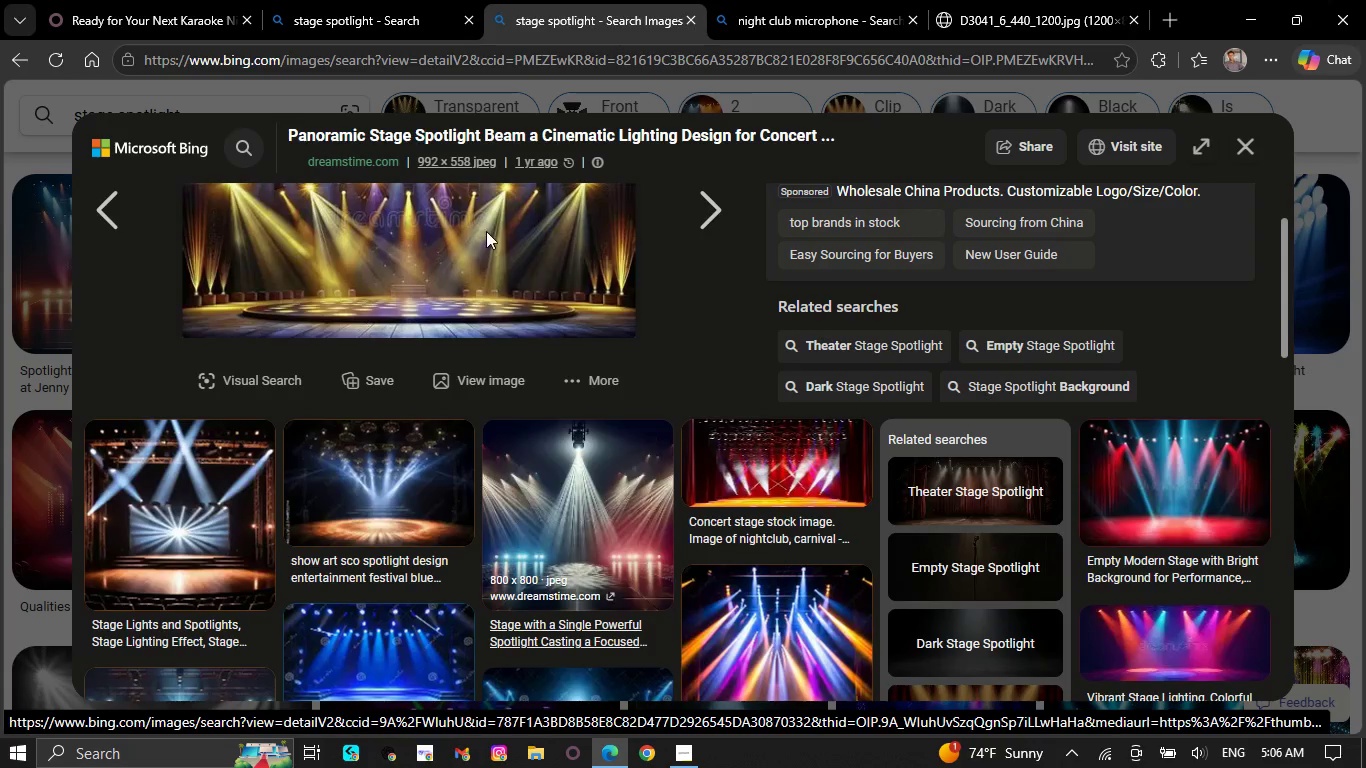 
scroll: coordinate [503, 334], scroll_direction: up, amount: 3.0
 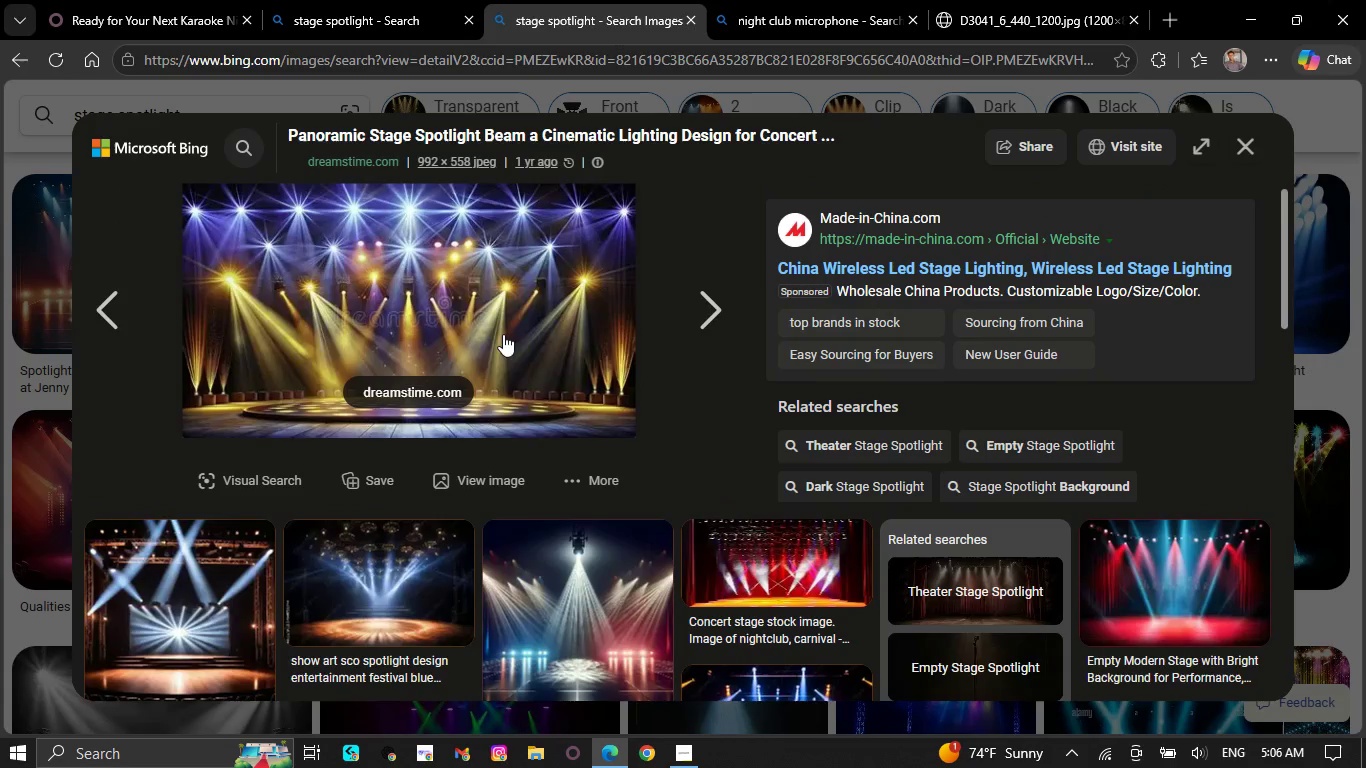 
left_click([505, 481])
 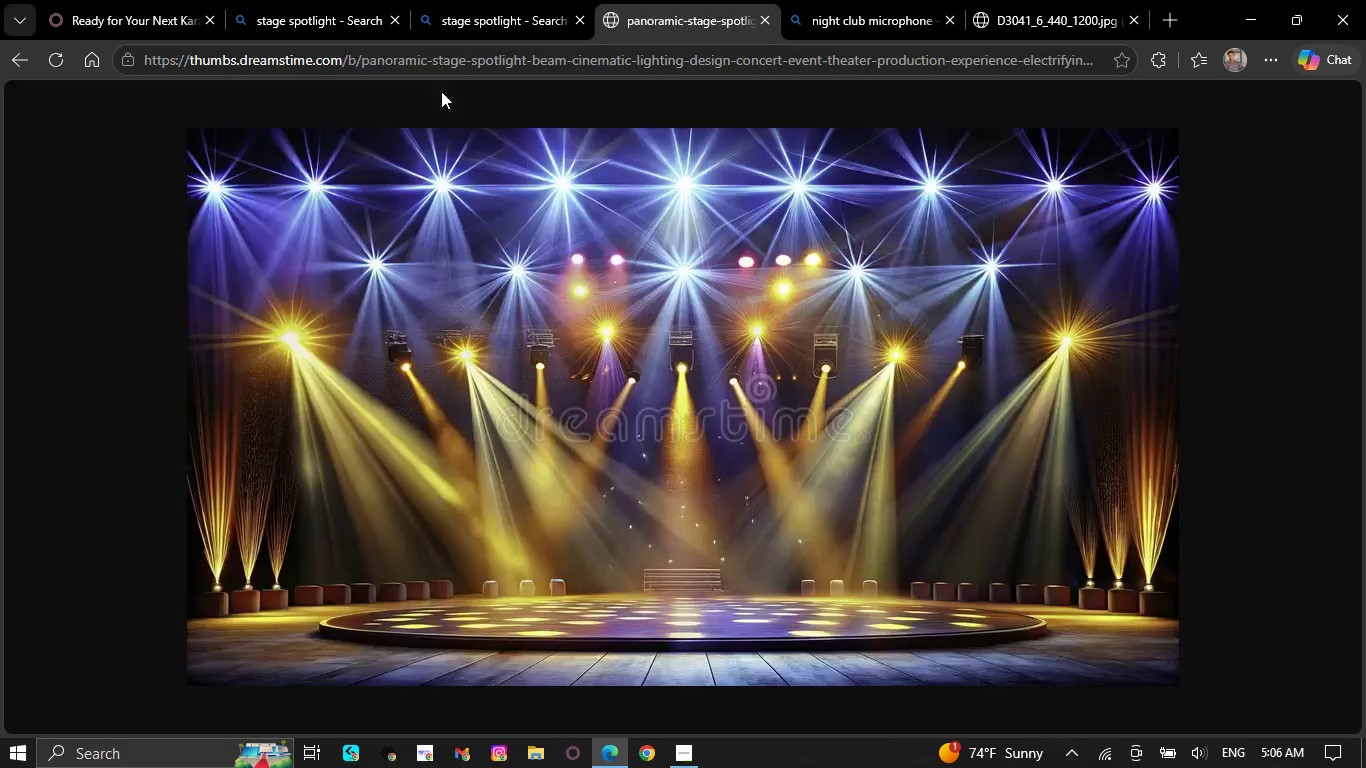 
right_click([547, 324])
 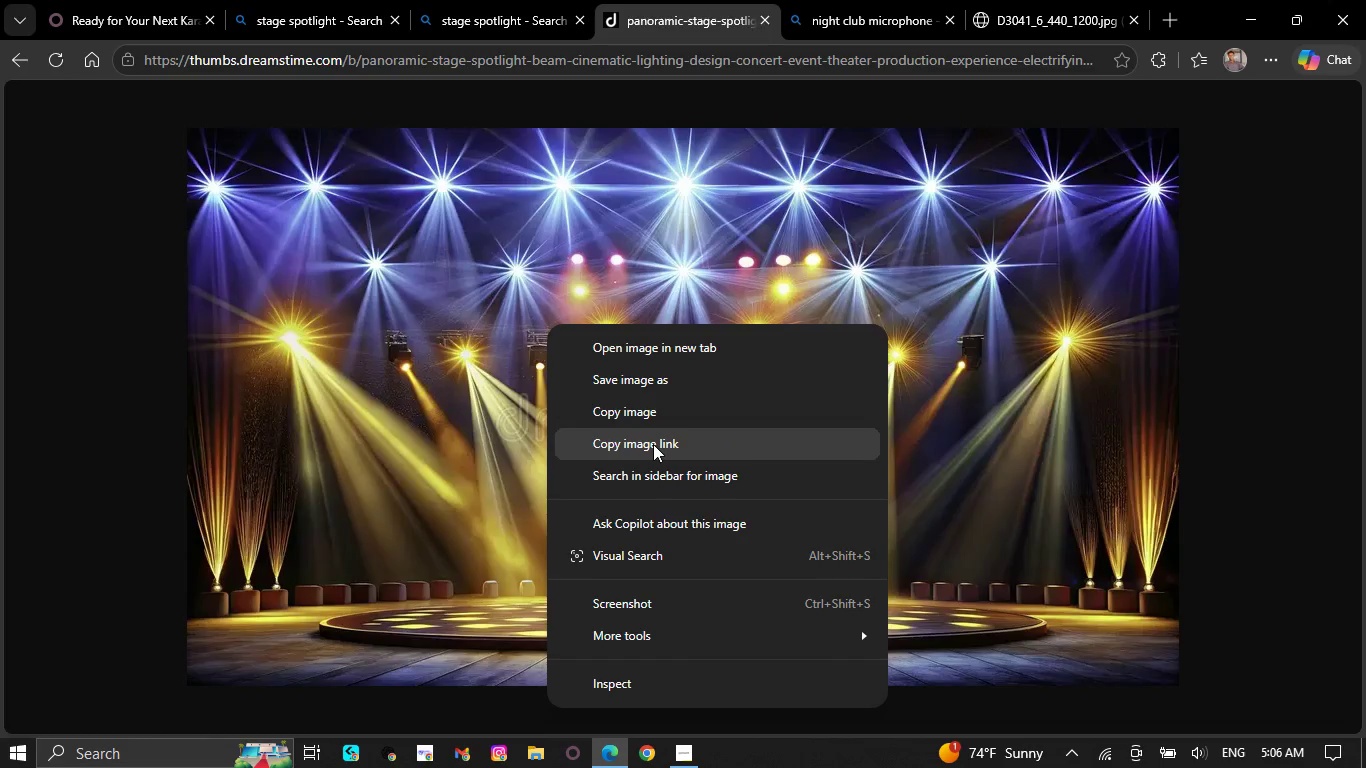 
left_click([653, 444])
 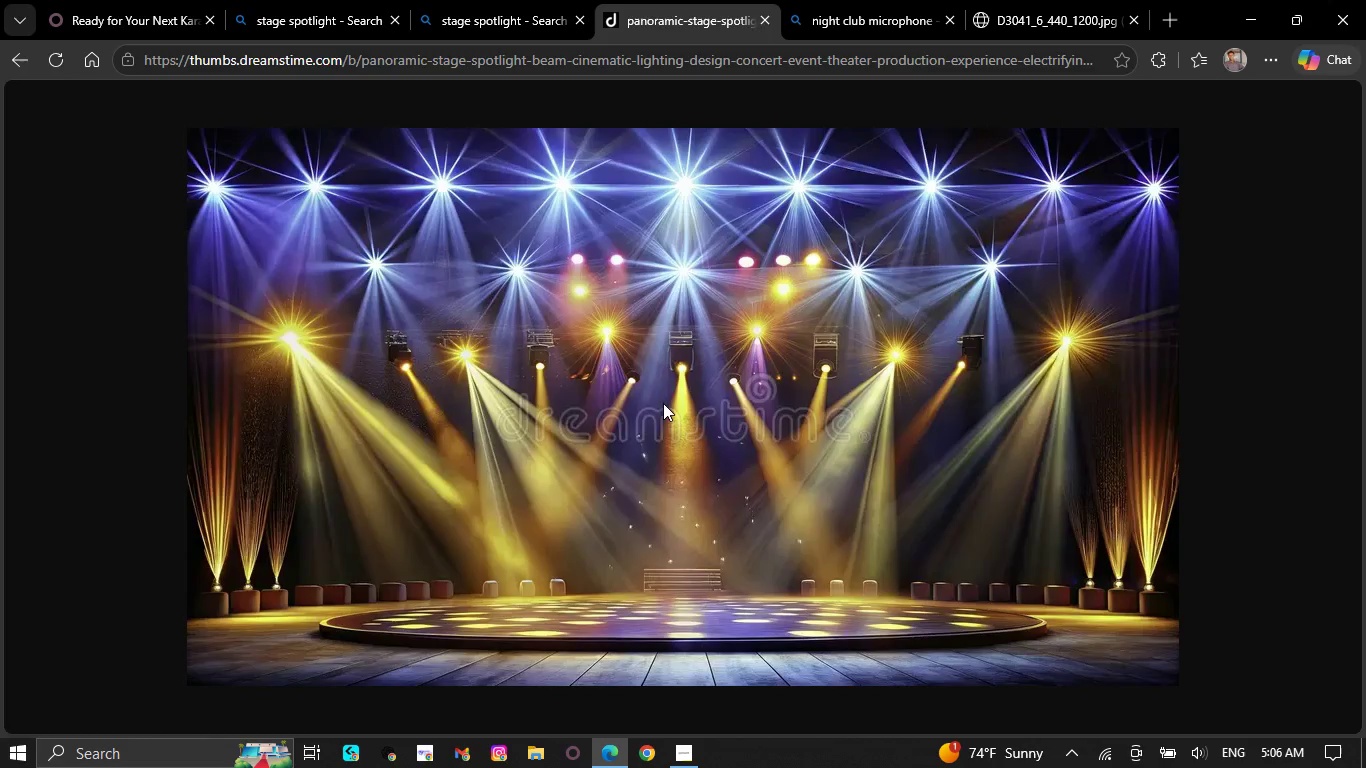 
right_click([683, 245])
 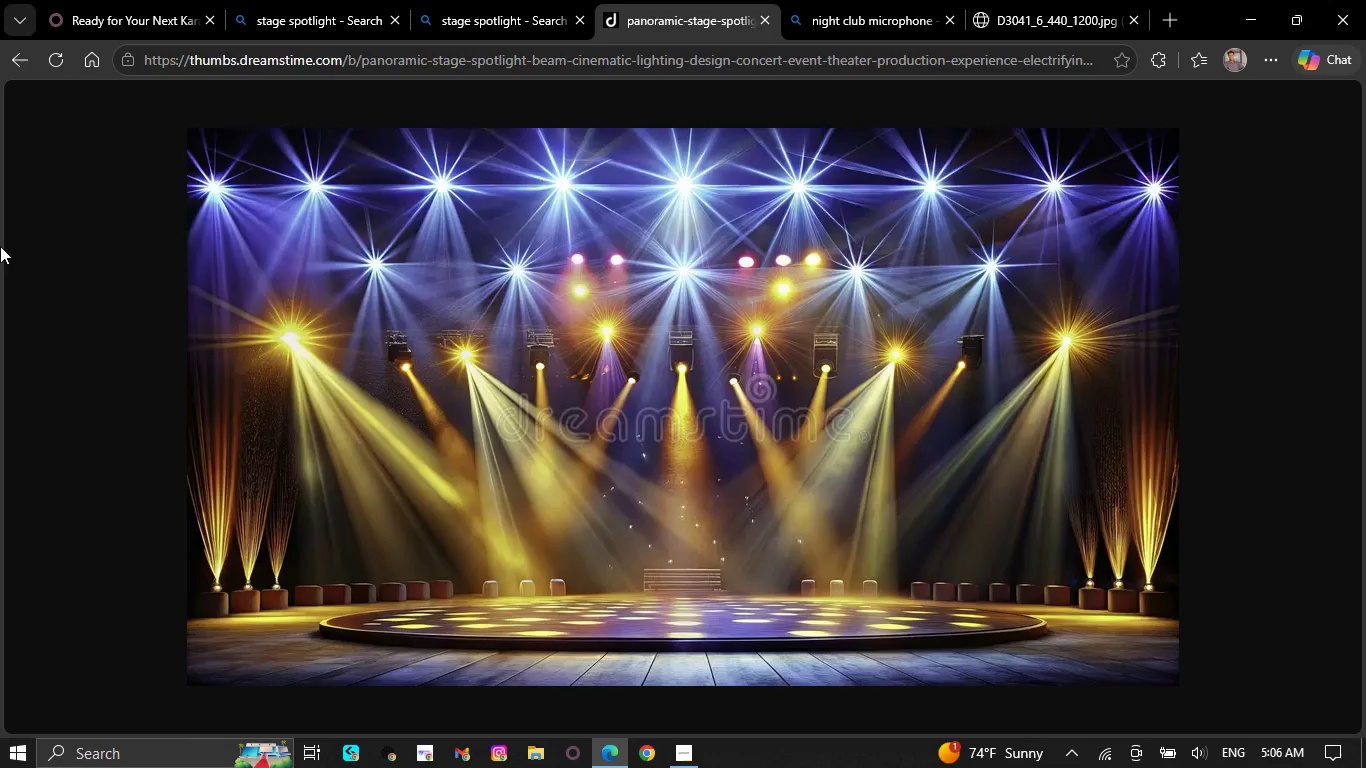 
left_click([158, 0])
 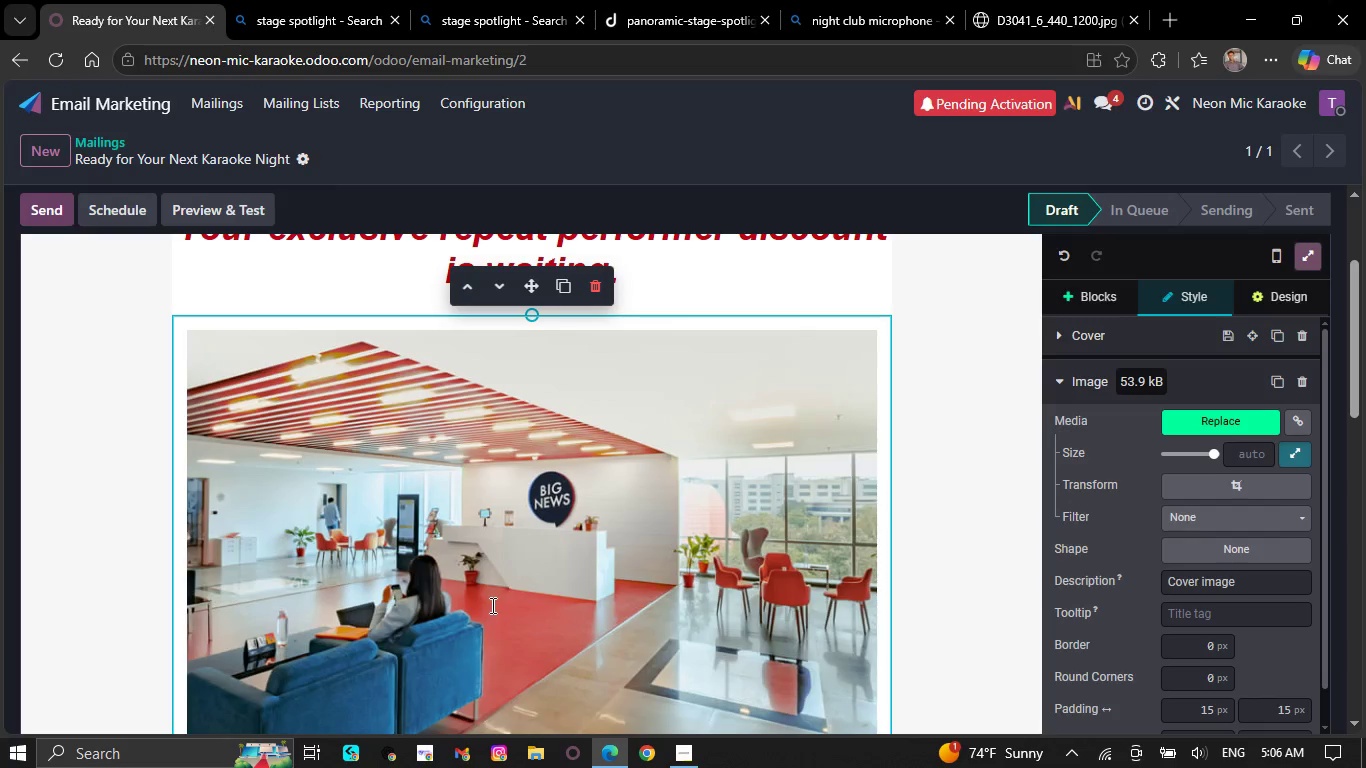 
left_click([495, 535])
 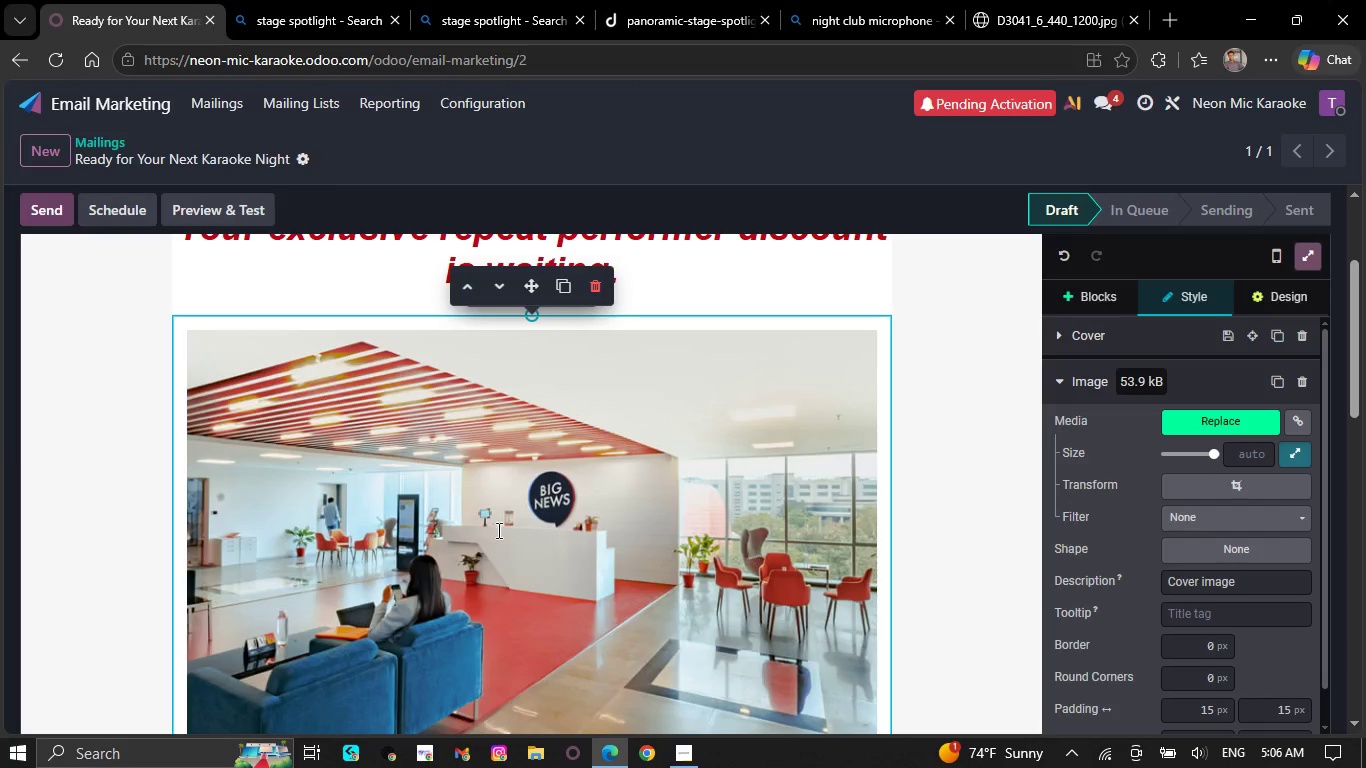 
right_click([499, 508])
 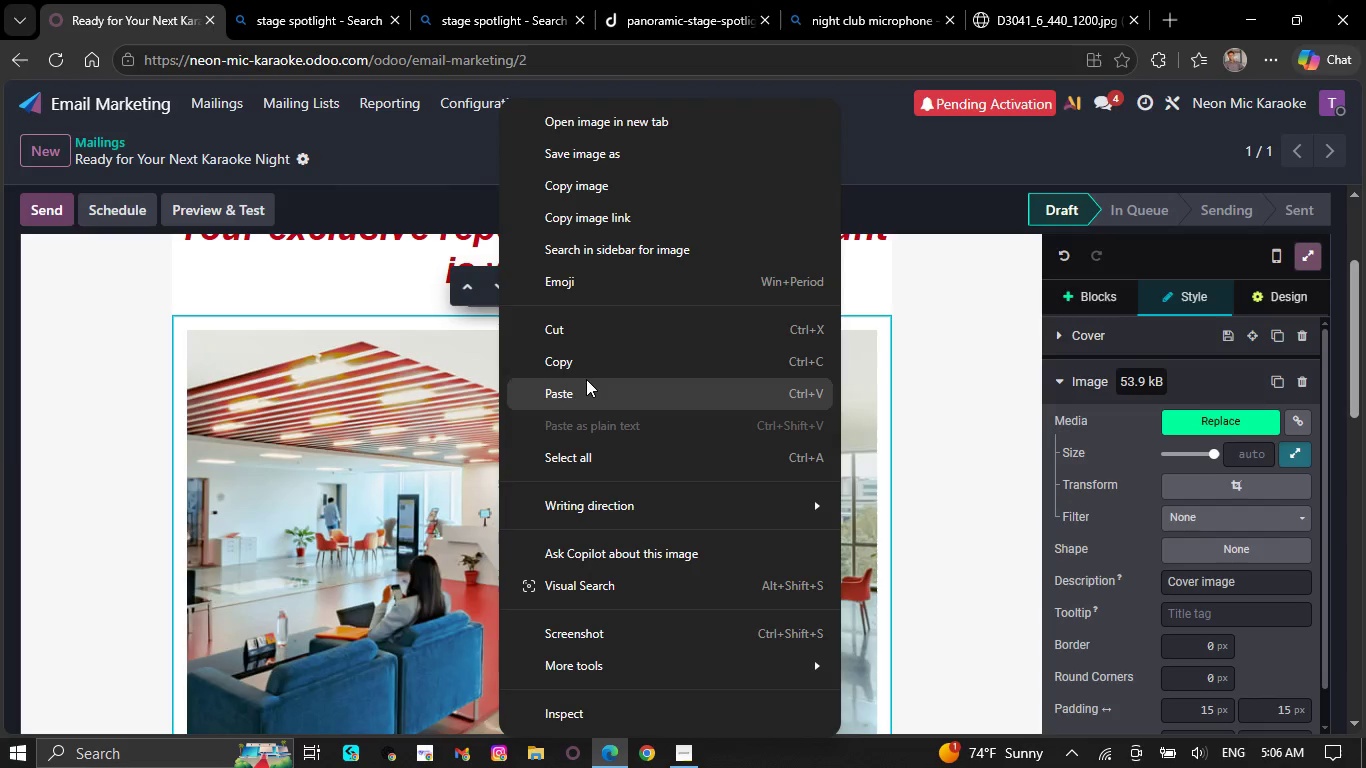 
left_click([586, 382])
 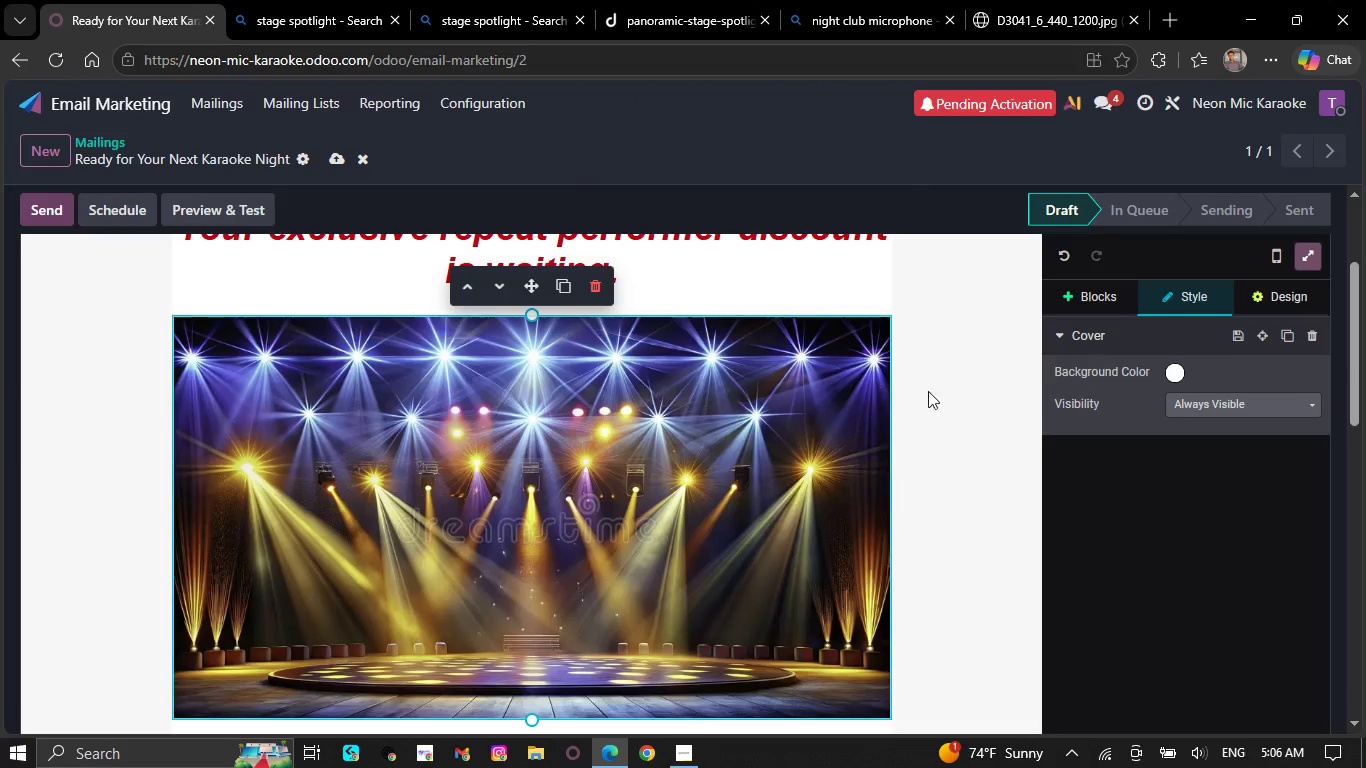 
scroll: coordinate [925, 419], scroll_direction: down, amount: 5.0
 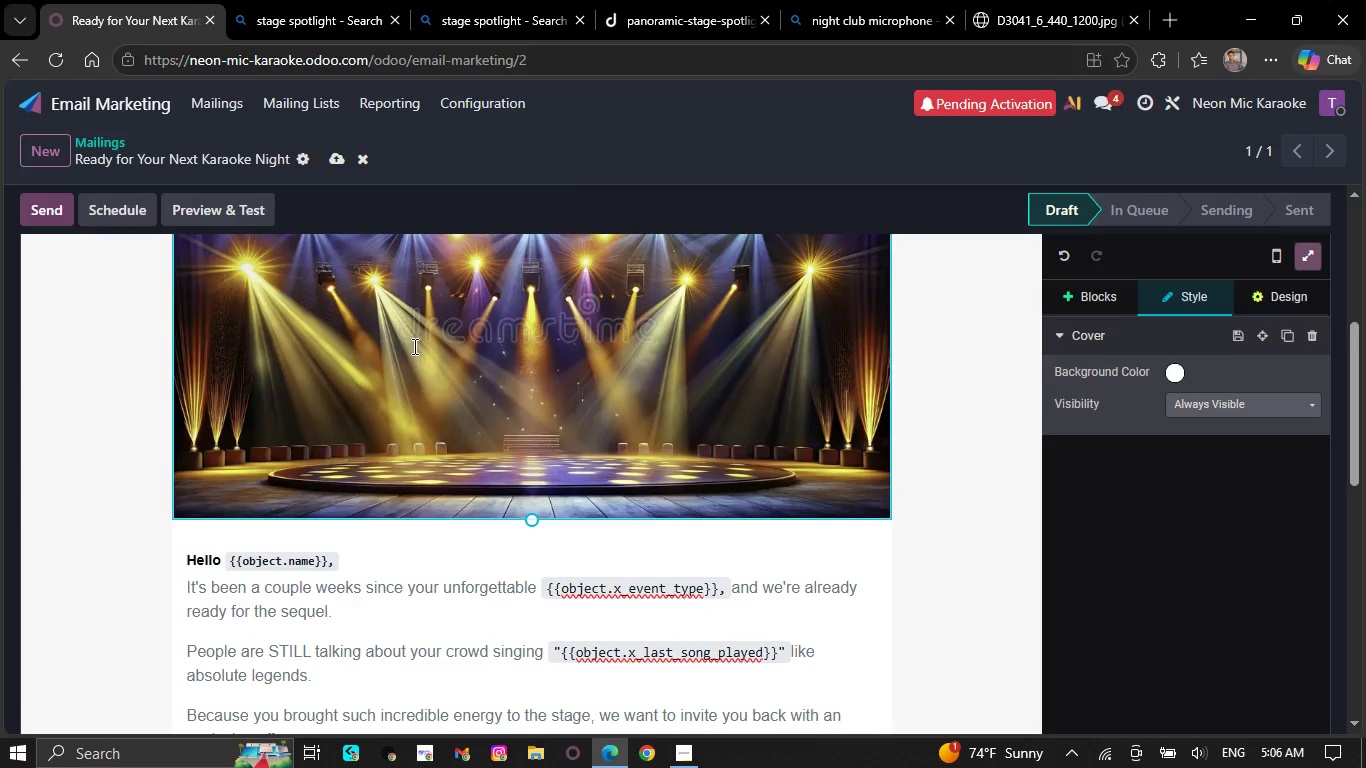 
scroll: coordinate [413, 345], scroll_direction: up, amount: 6.0
 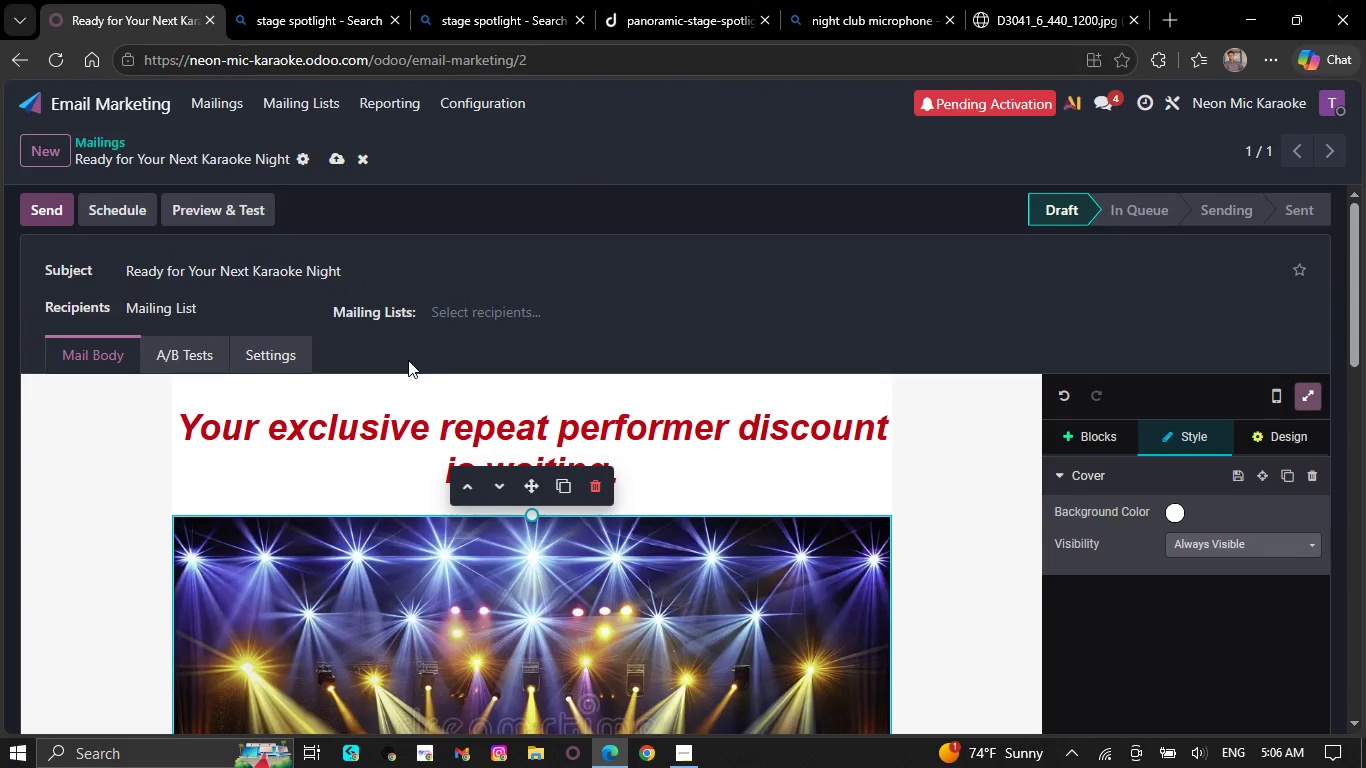 
left_click([329, 162])
 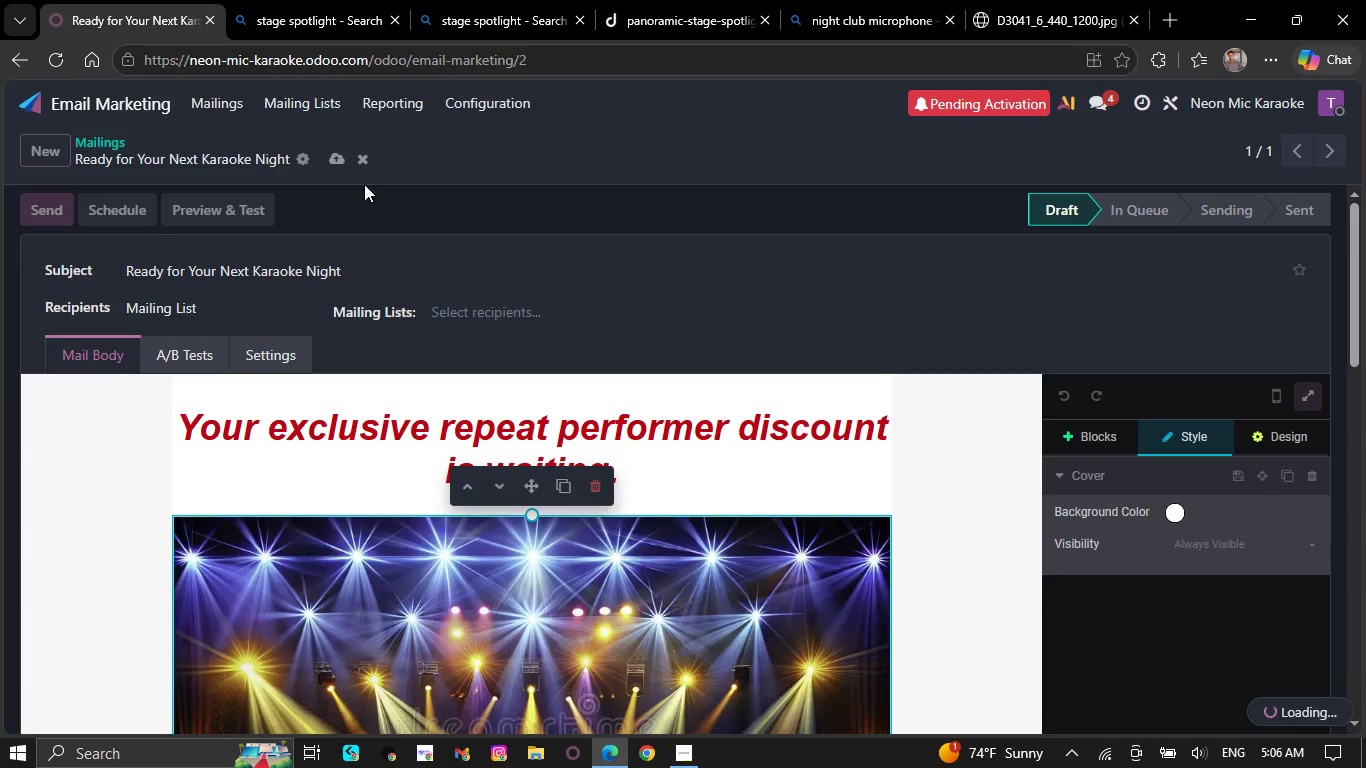 
wait(17.64)
 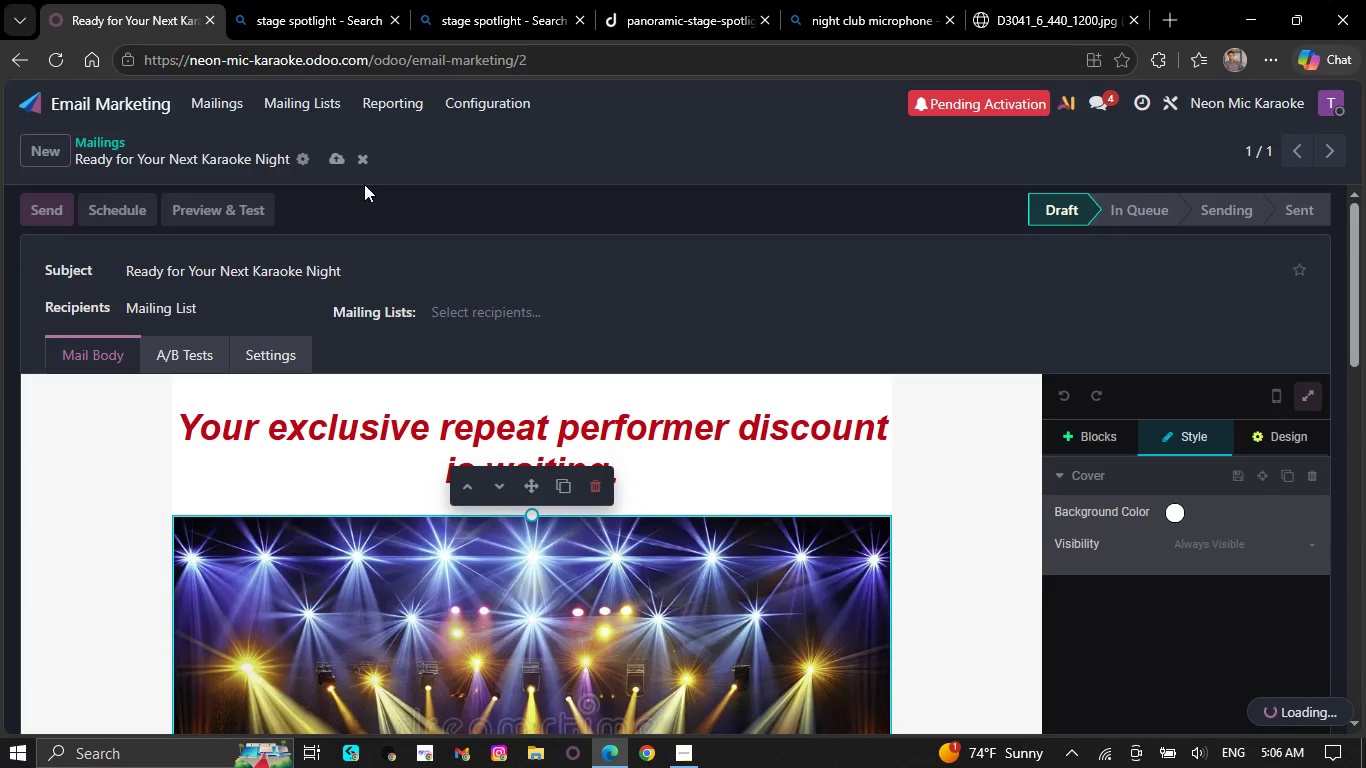 
left_click([488, 593])
 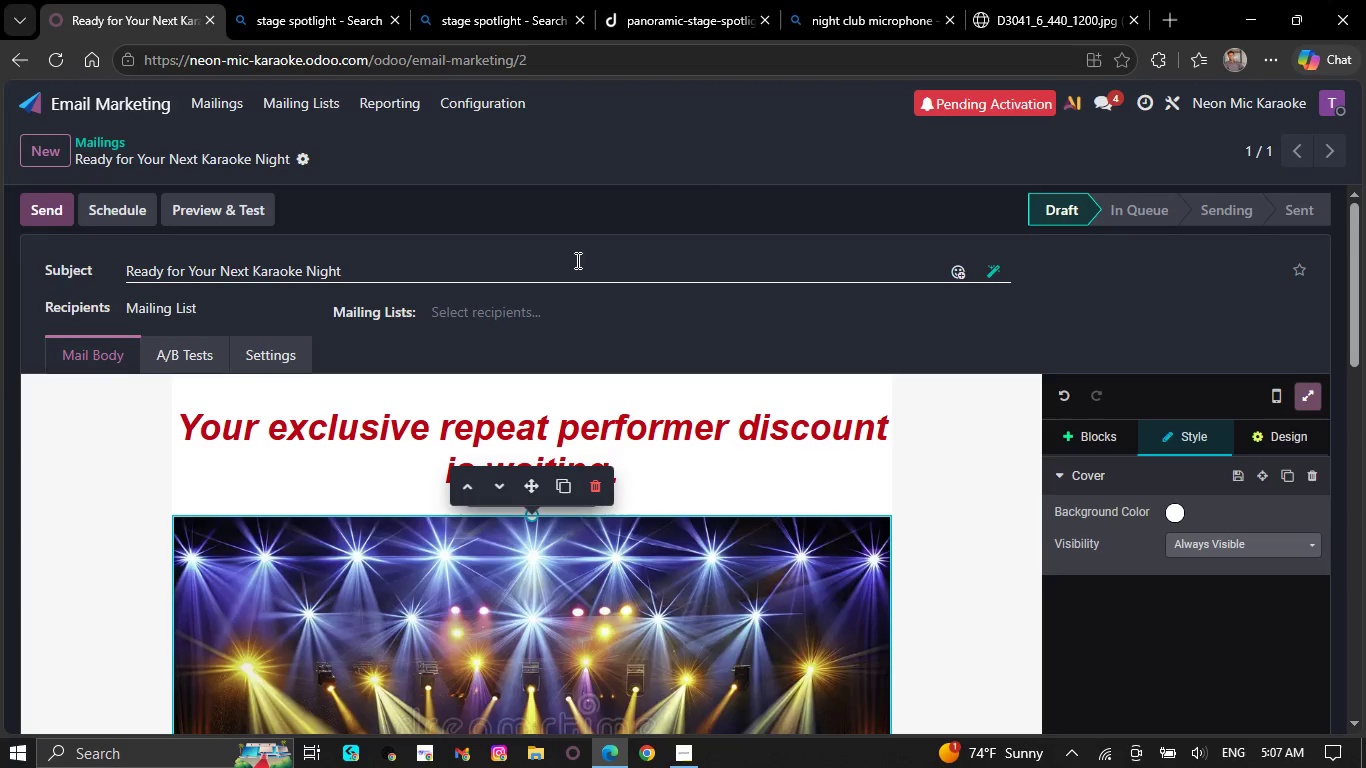 
scroll: coordinate [552, 518], scroll_direction: down, amount: 5.0
 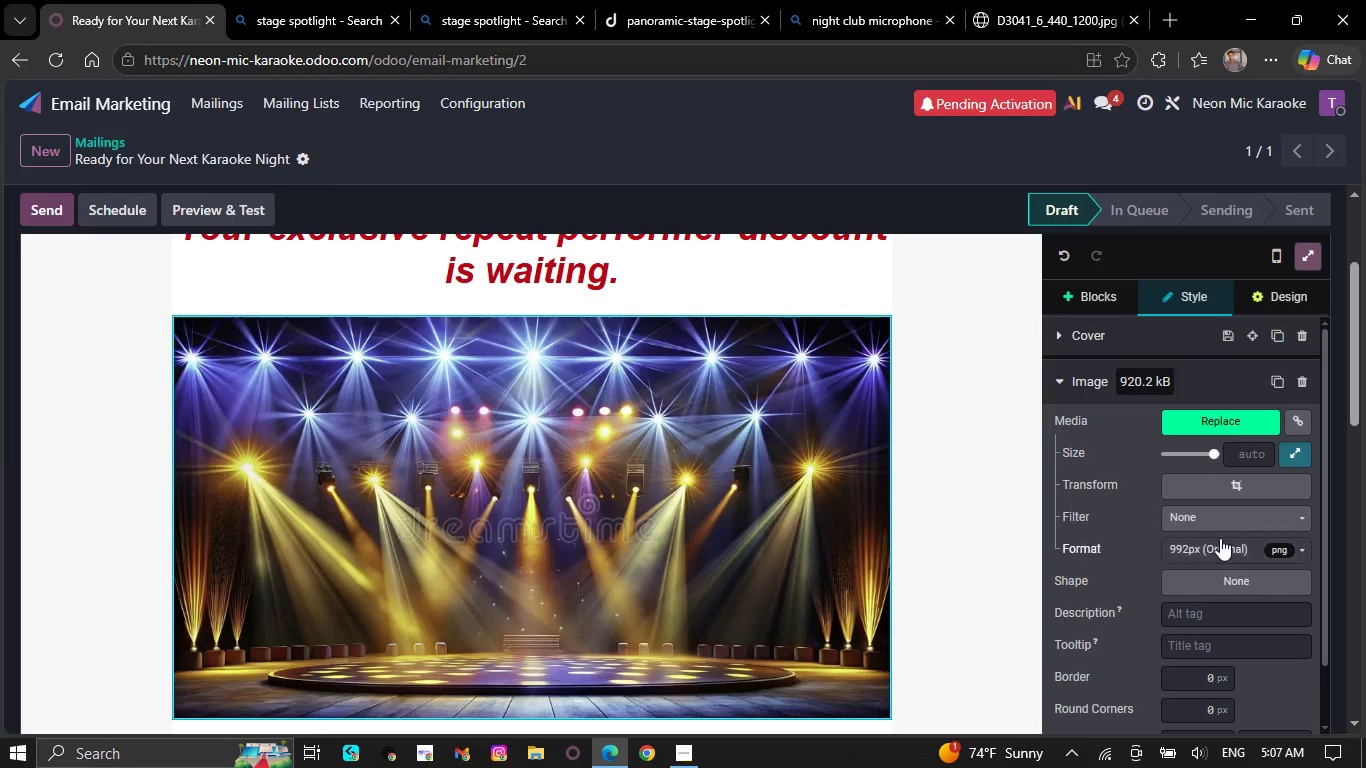 
left_click([1230, 492])
 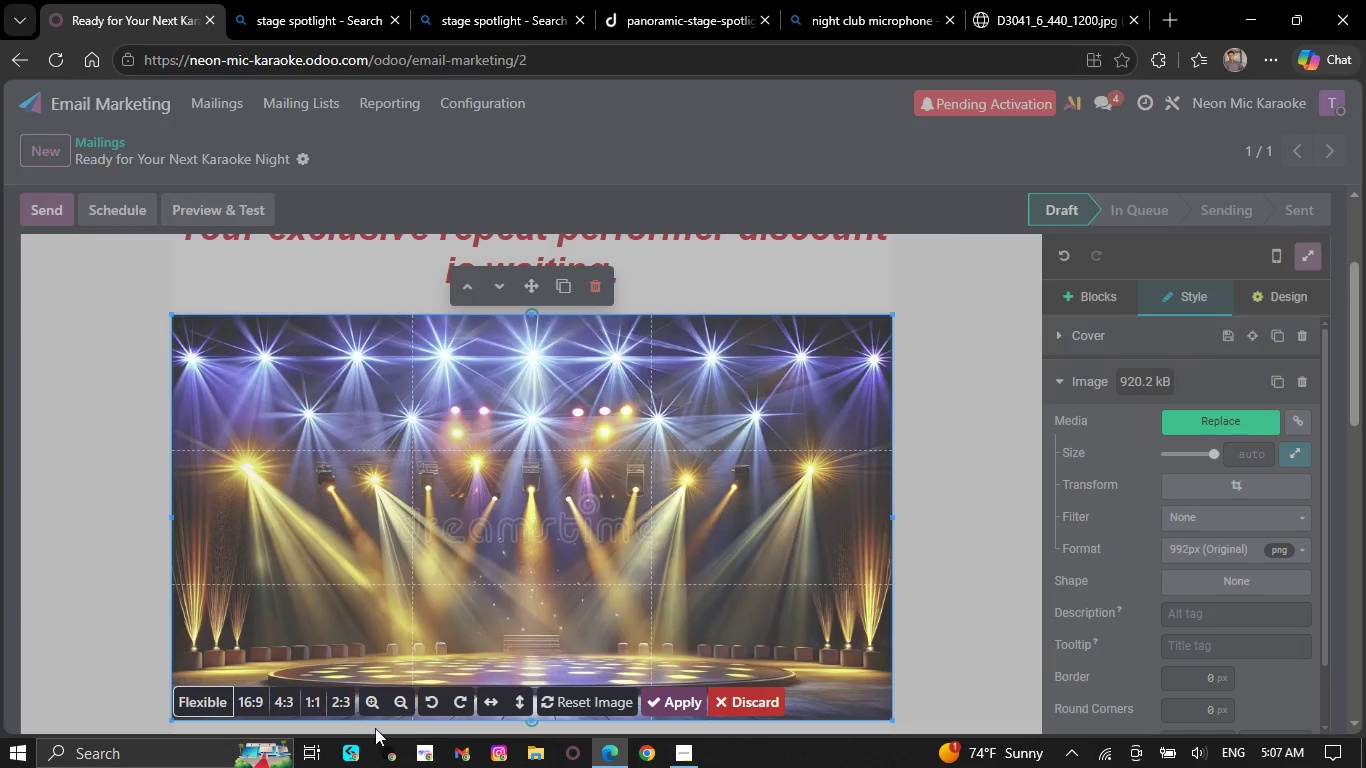 
left_click([254, 704])
 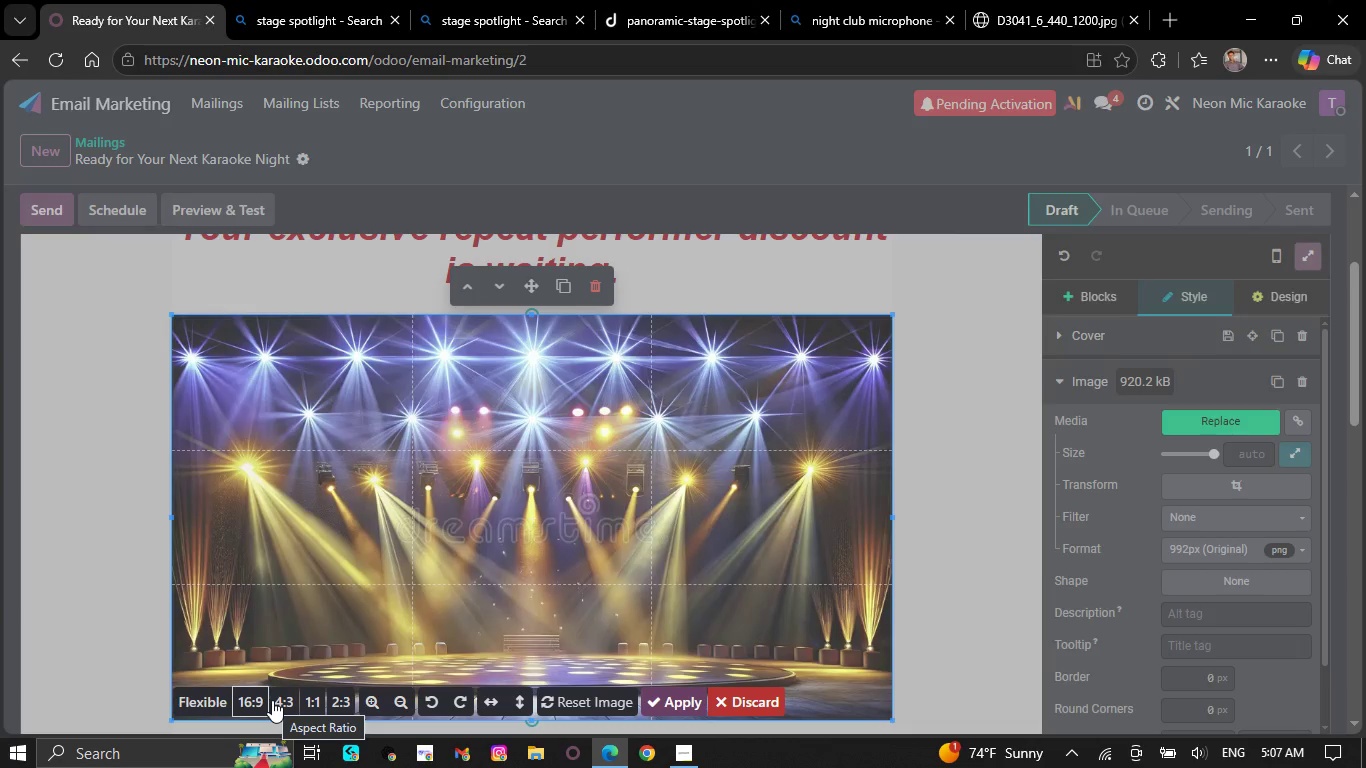 
left_click([252, 700])
 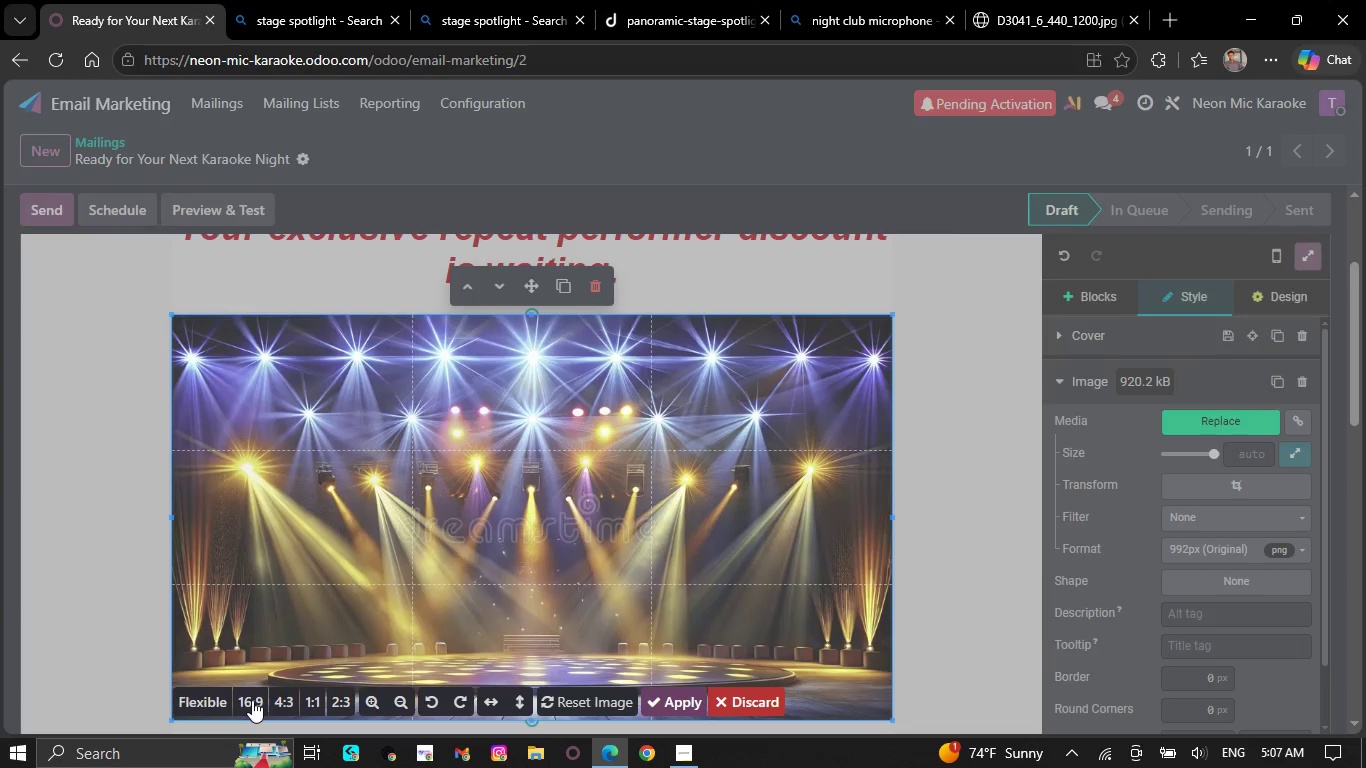 
double_click([252, 700])
 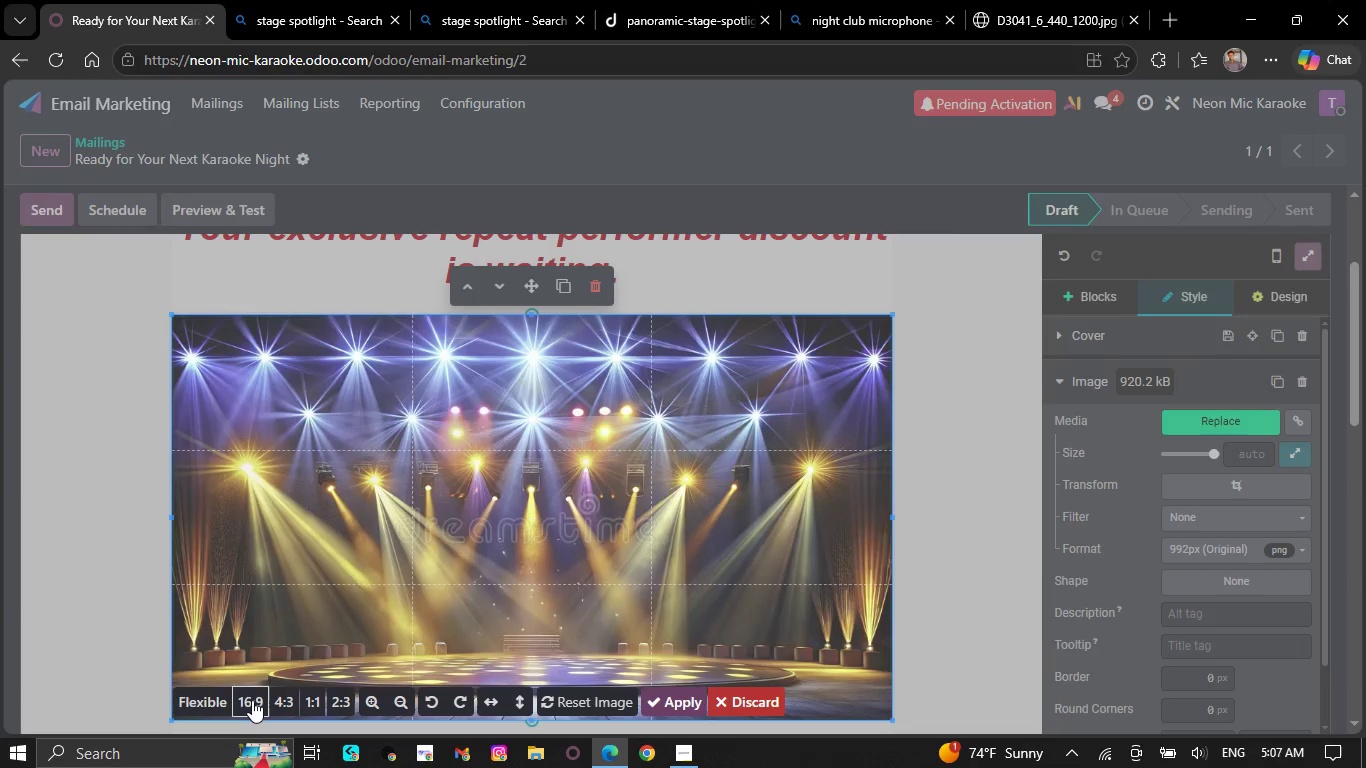 
triple_click([252, 700])
 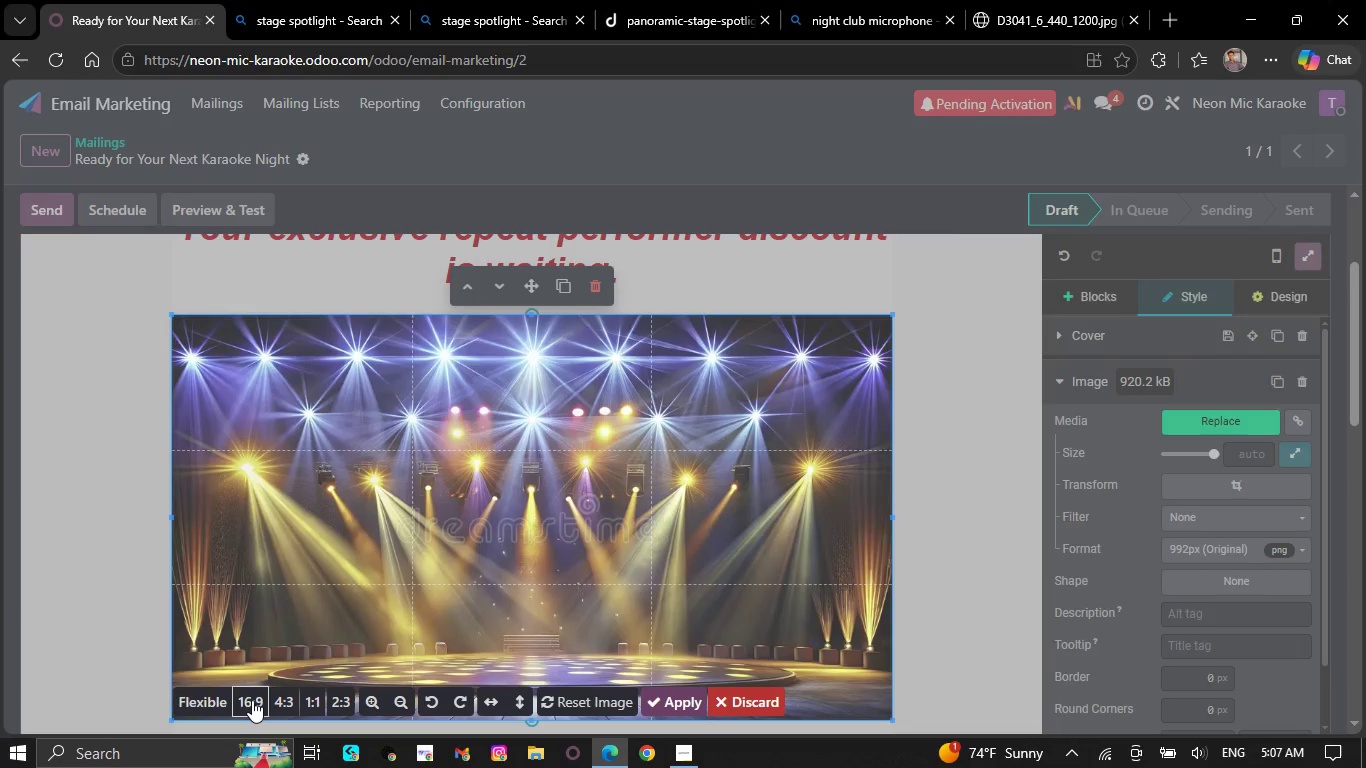 
triple_click([252, 700])
 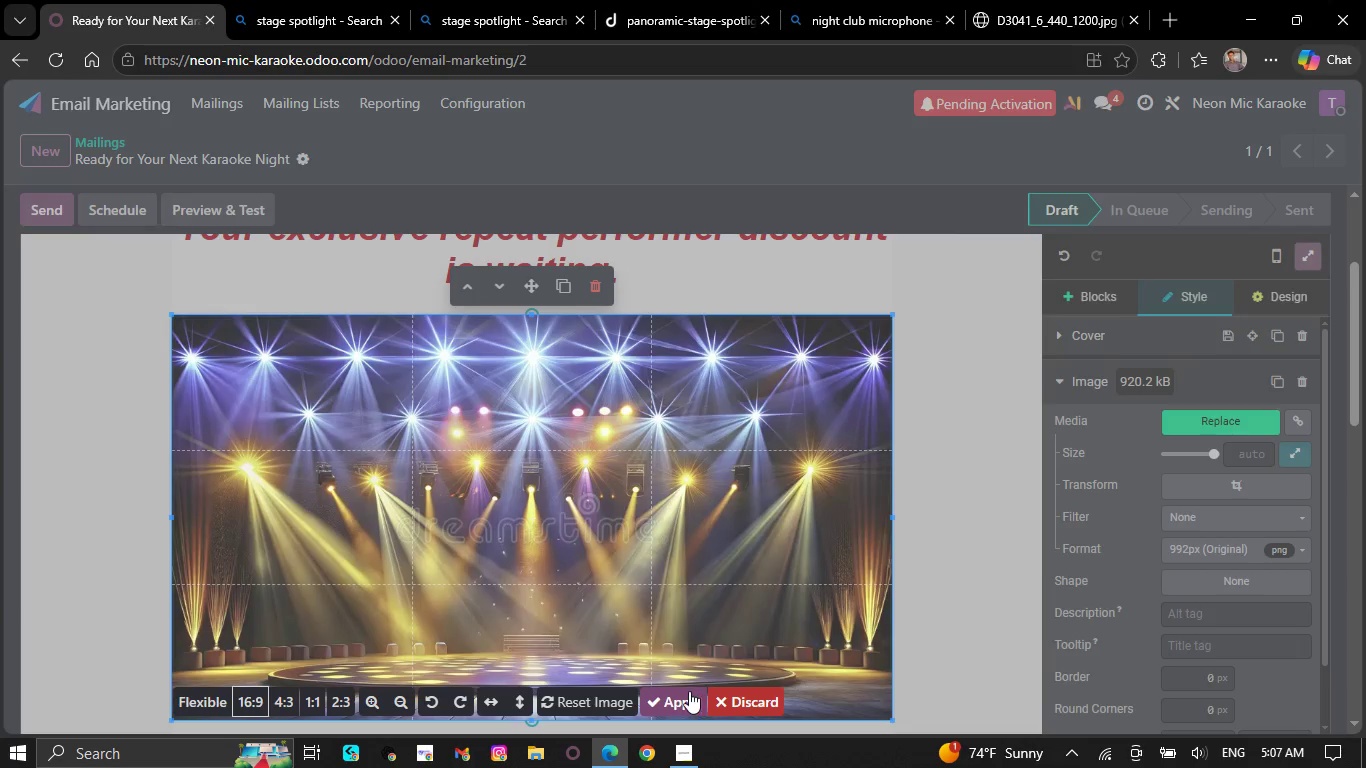 
left_click([689, 691])
 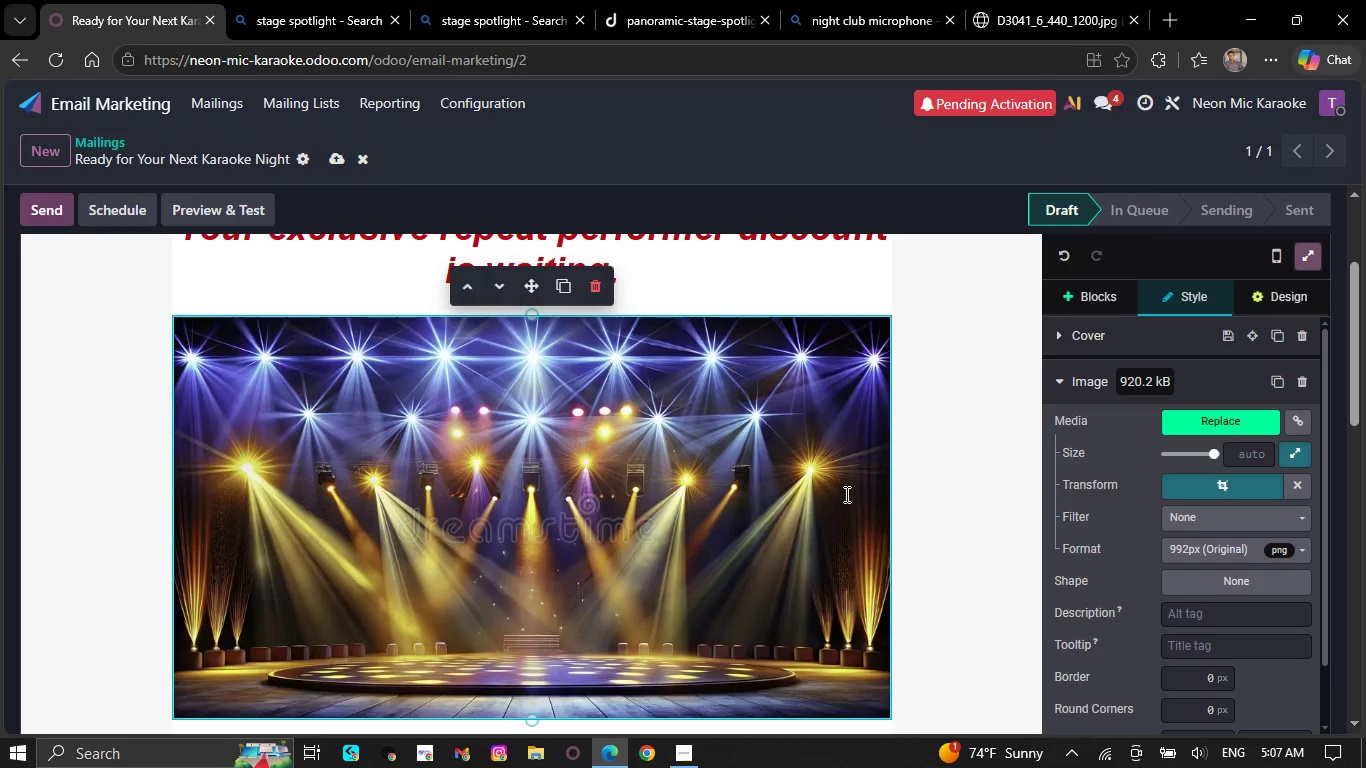 
scroll: coordinate [820, 573], scroll_direction: down, amount: 3.0
 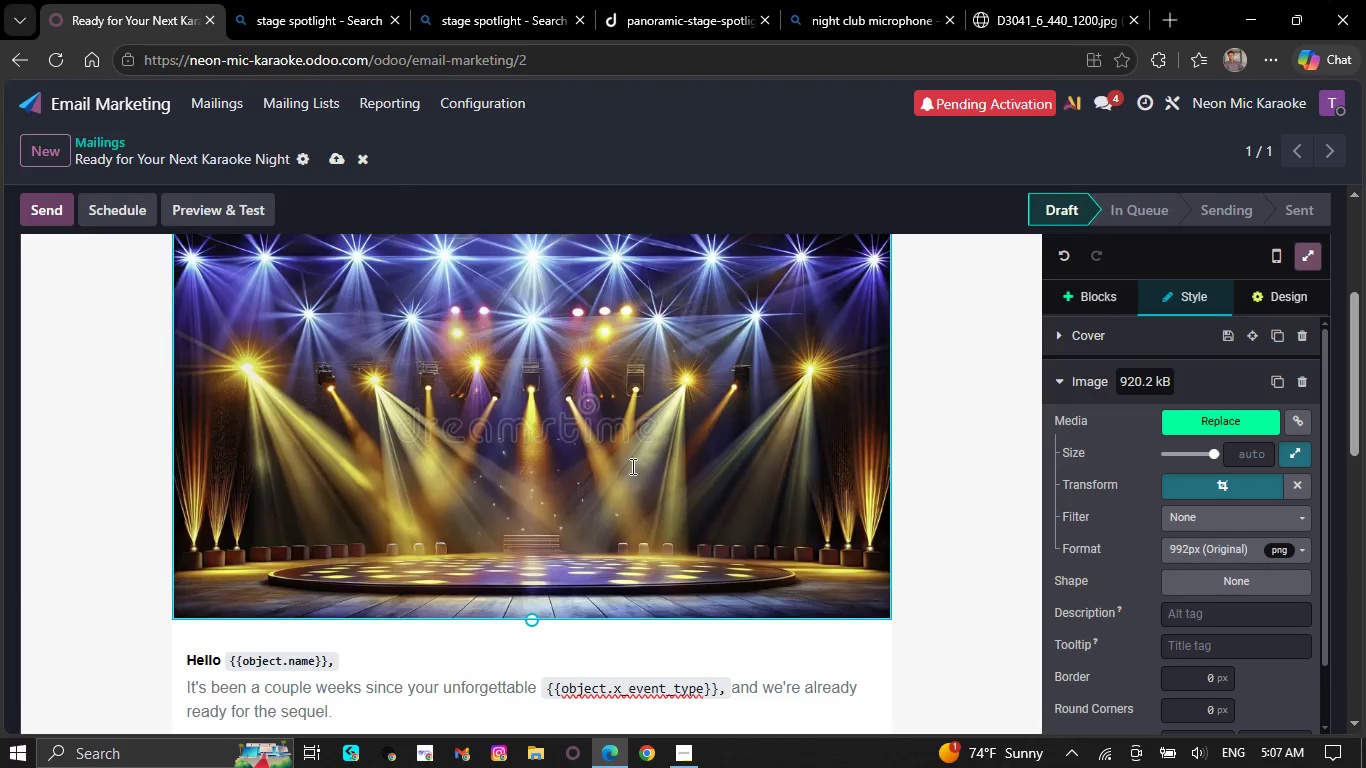 
left_click([631, 464])
 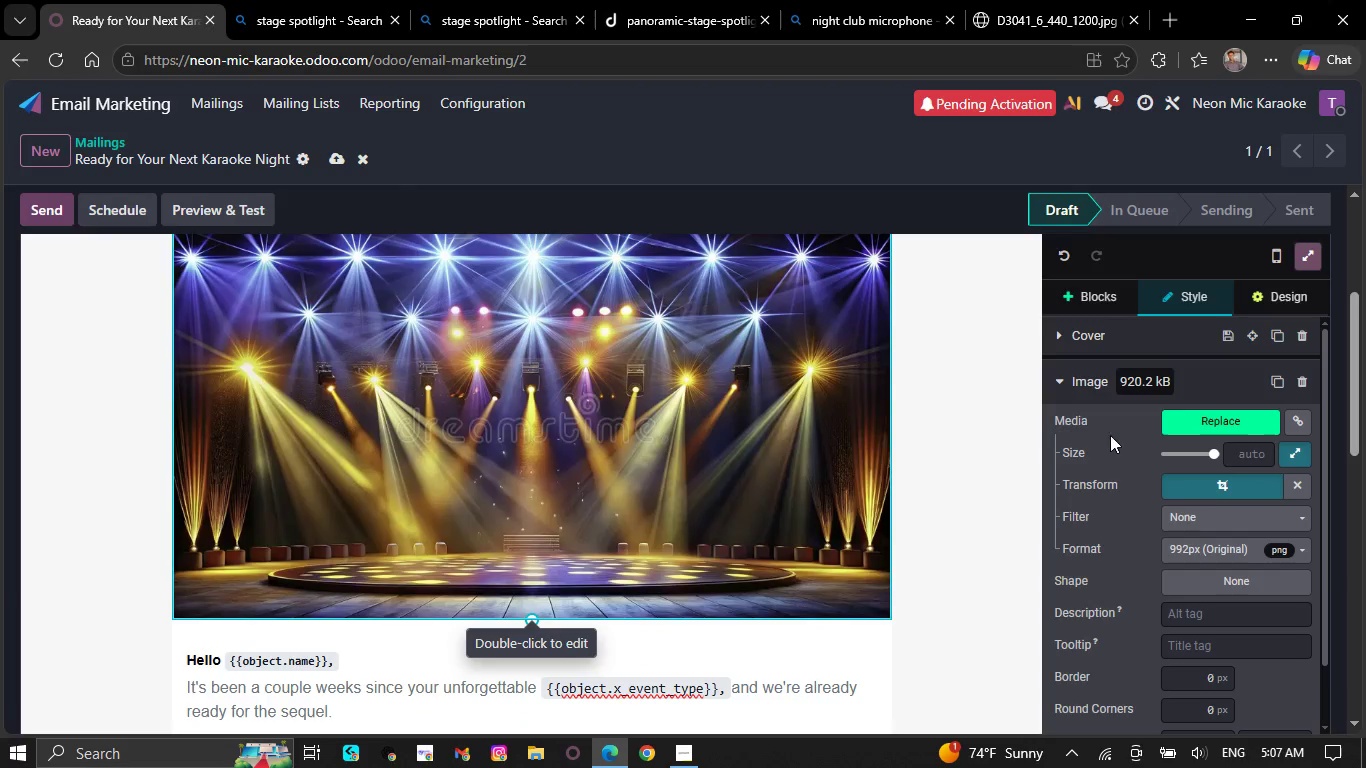 
left_click([1214, 484])
 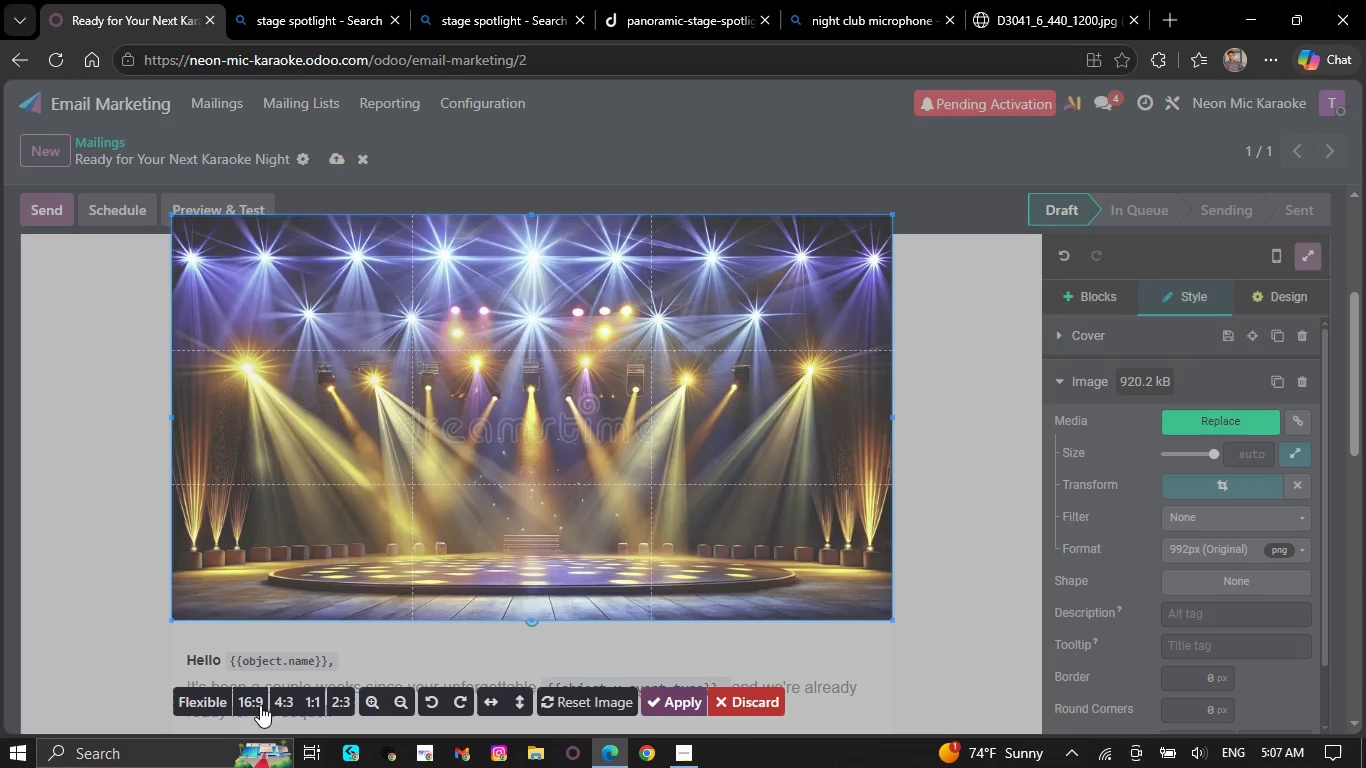 
left_click([256, 705])
 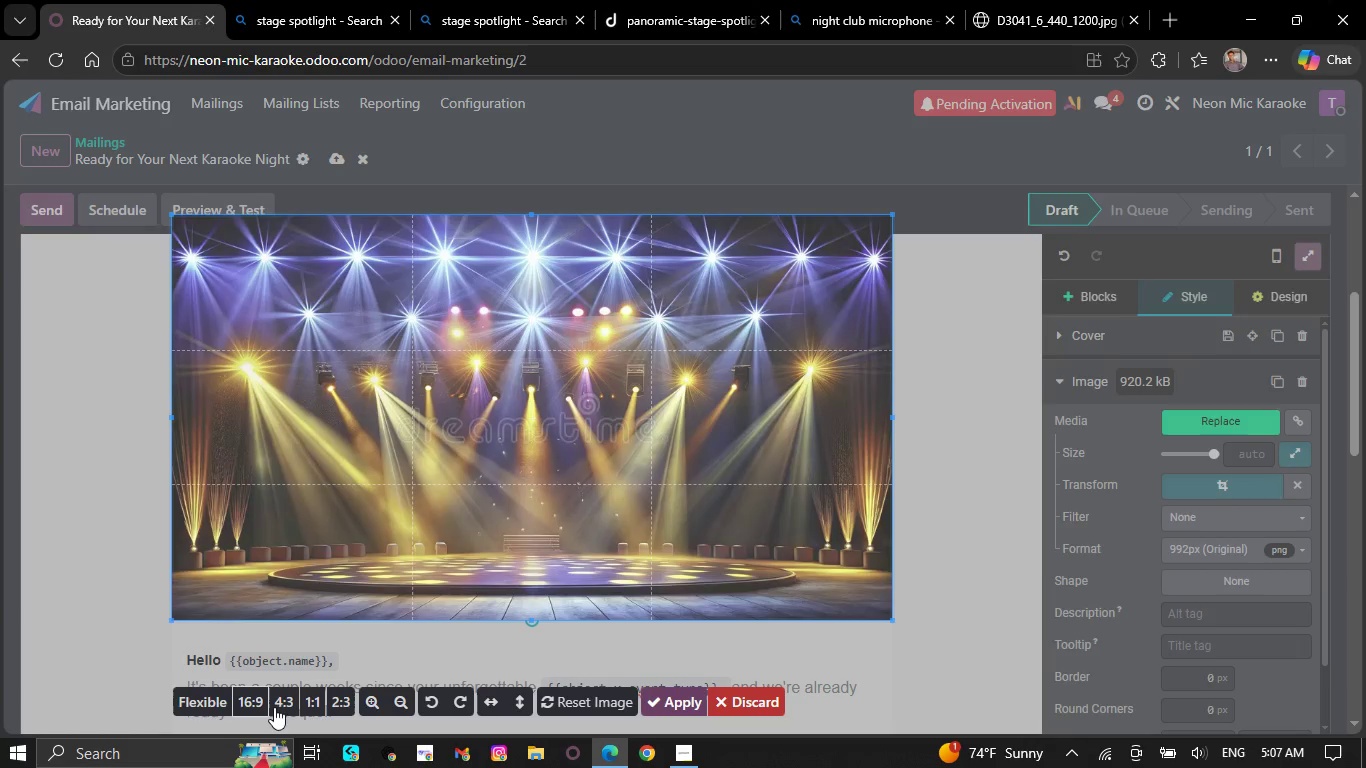 
left_click([287, 705])
 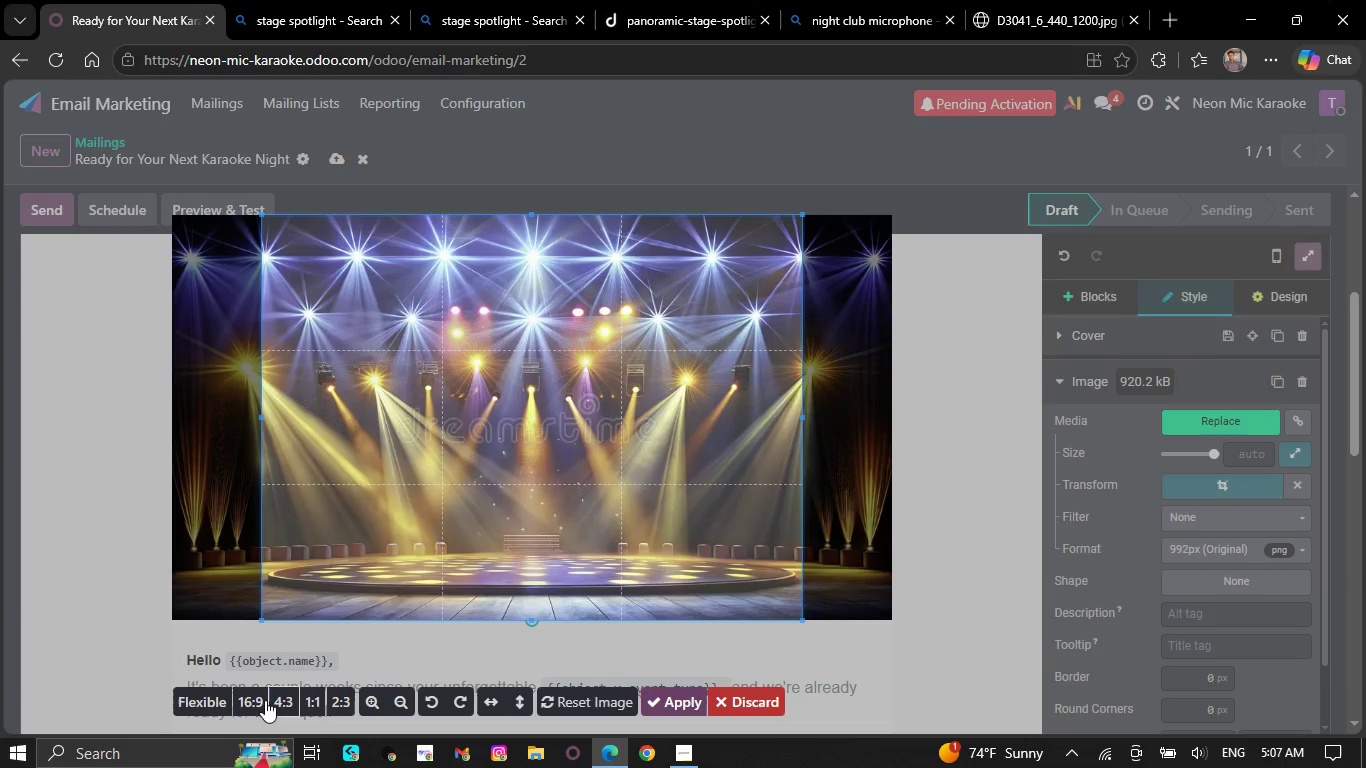 
left_click([246, 689])
 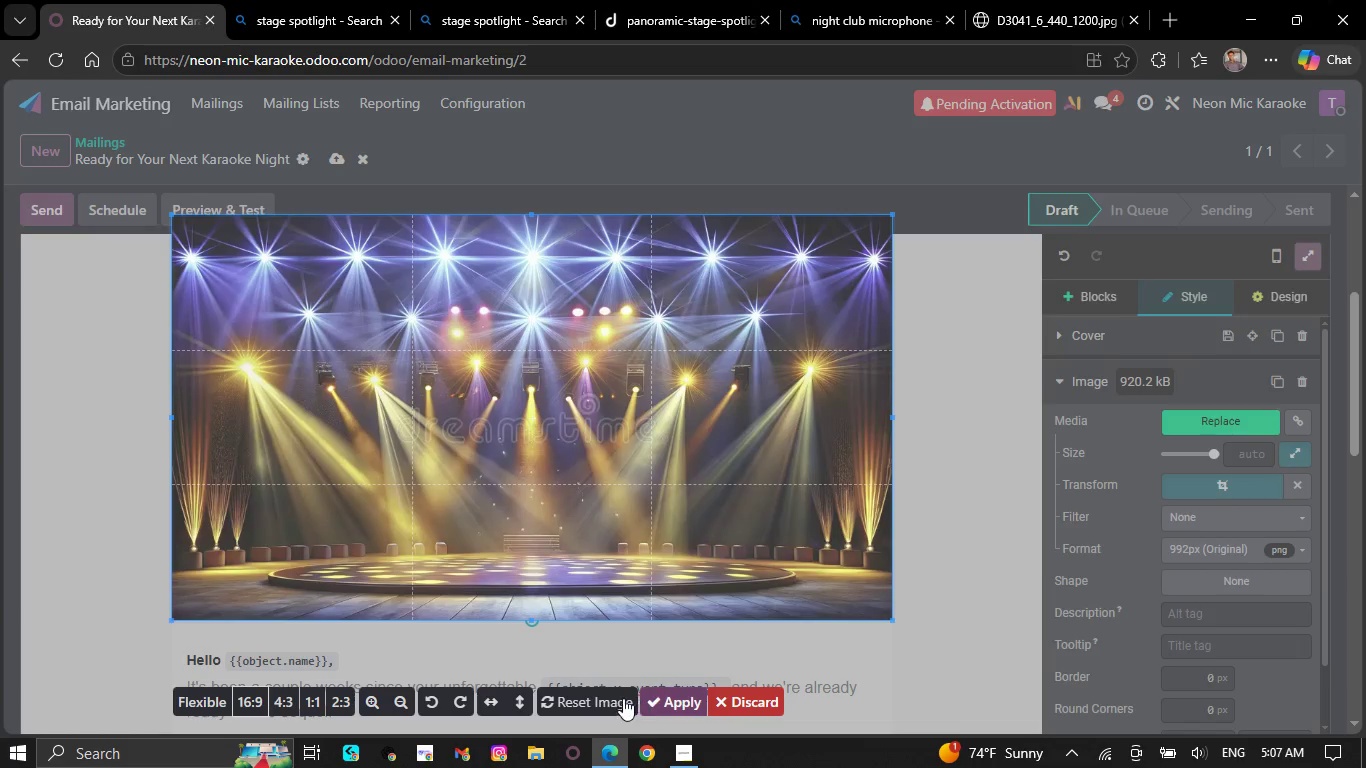 
left_click([664, 694])
 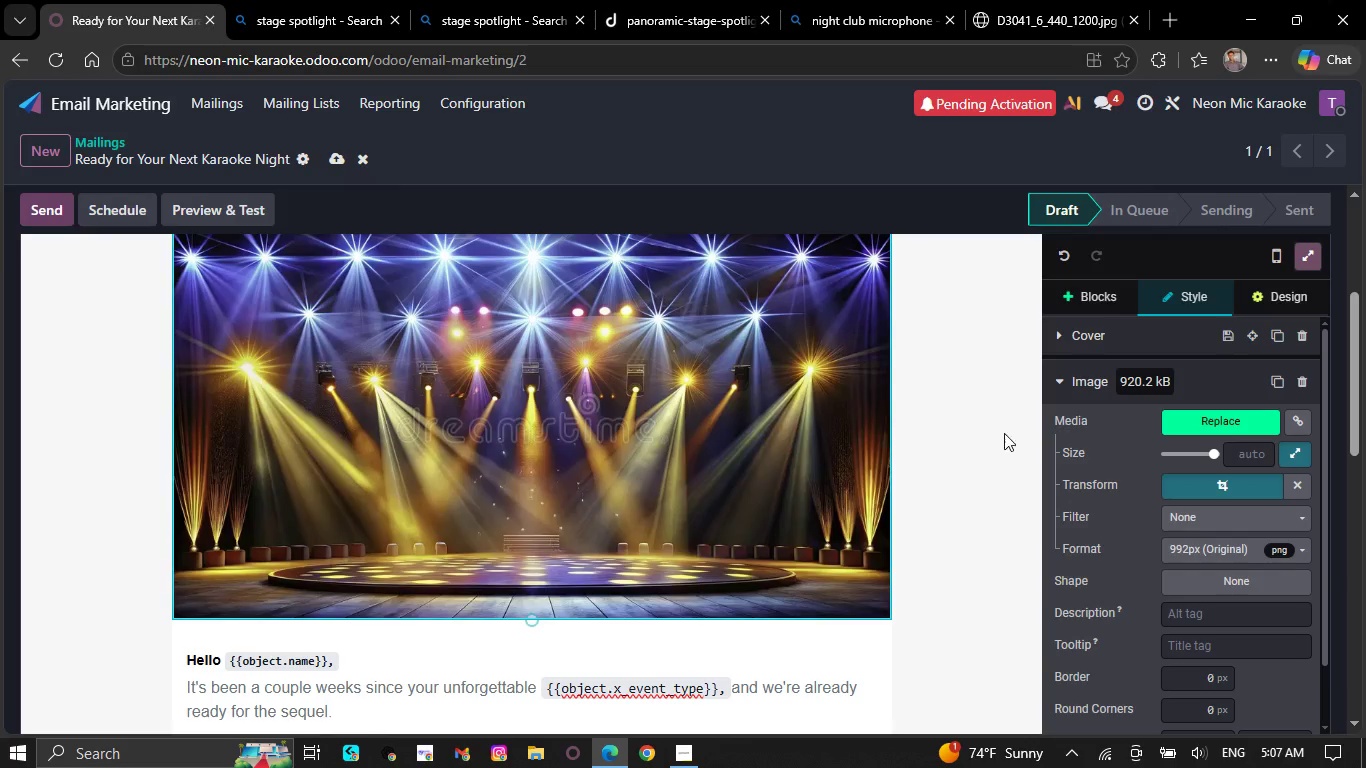 
left_click([1017, 362])
 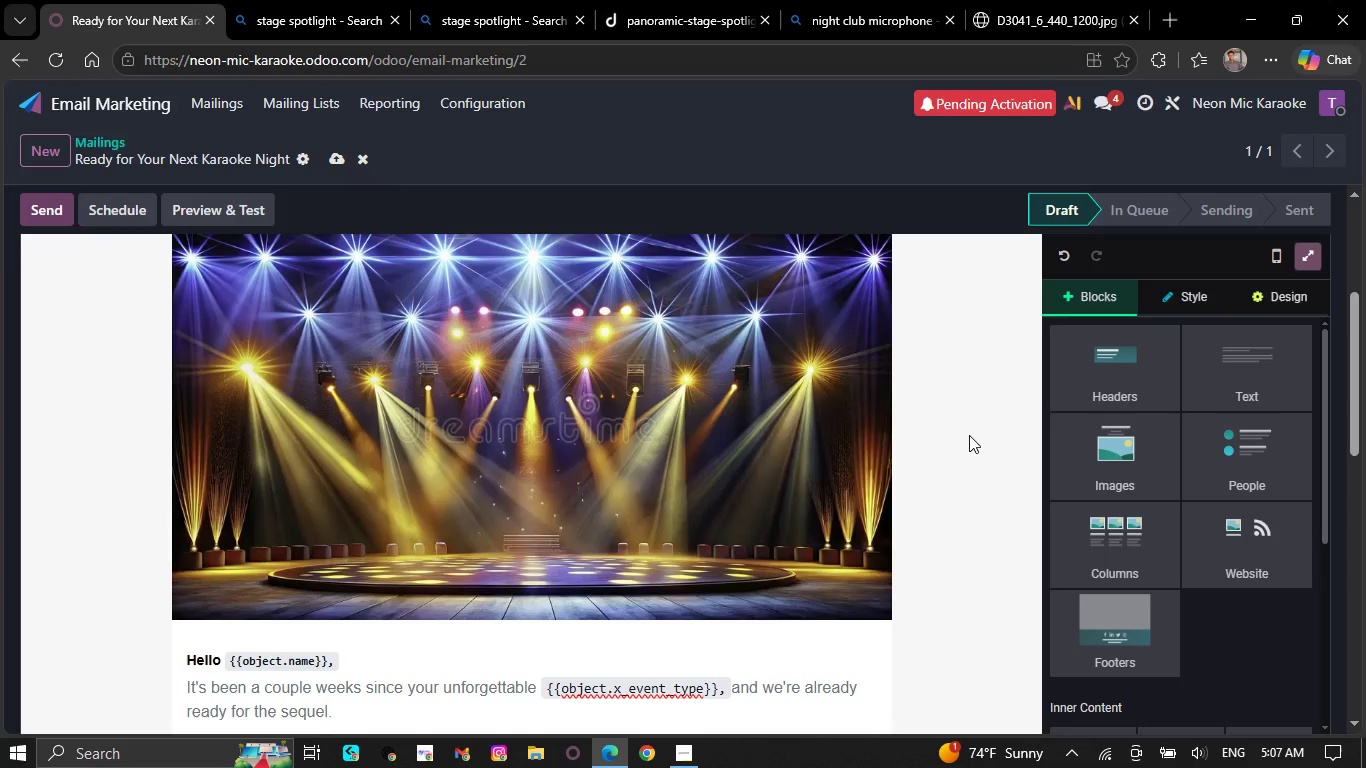 
scroll: coordinate [952, 472], scroll_direction: down, amount: 8.0
 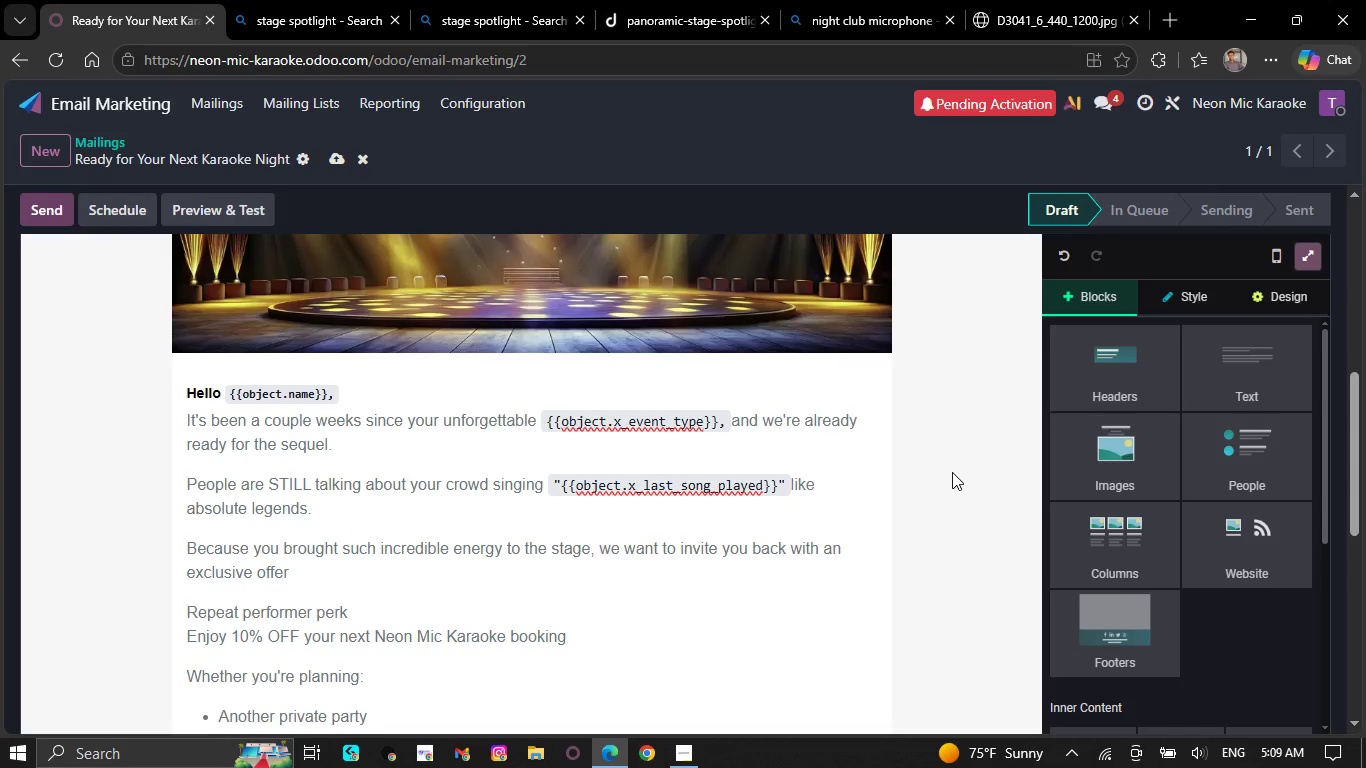 
wait(114.75)
 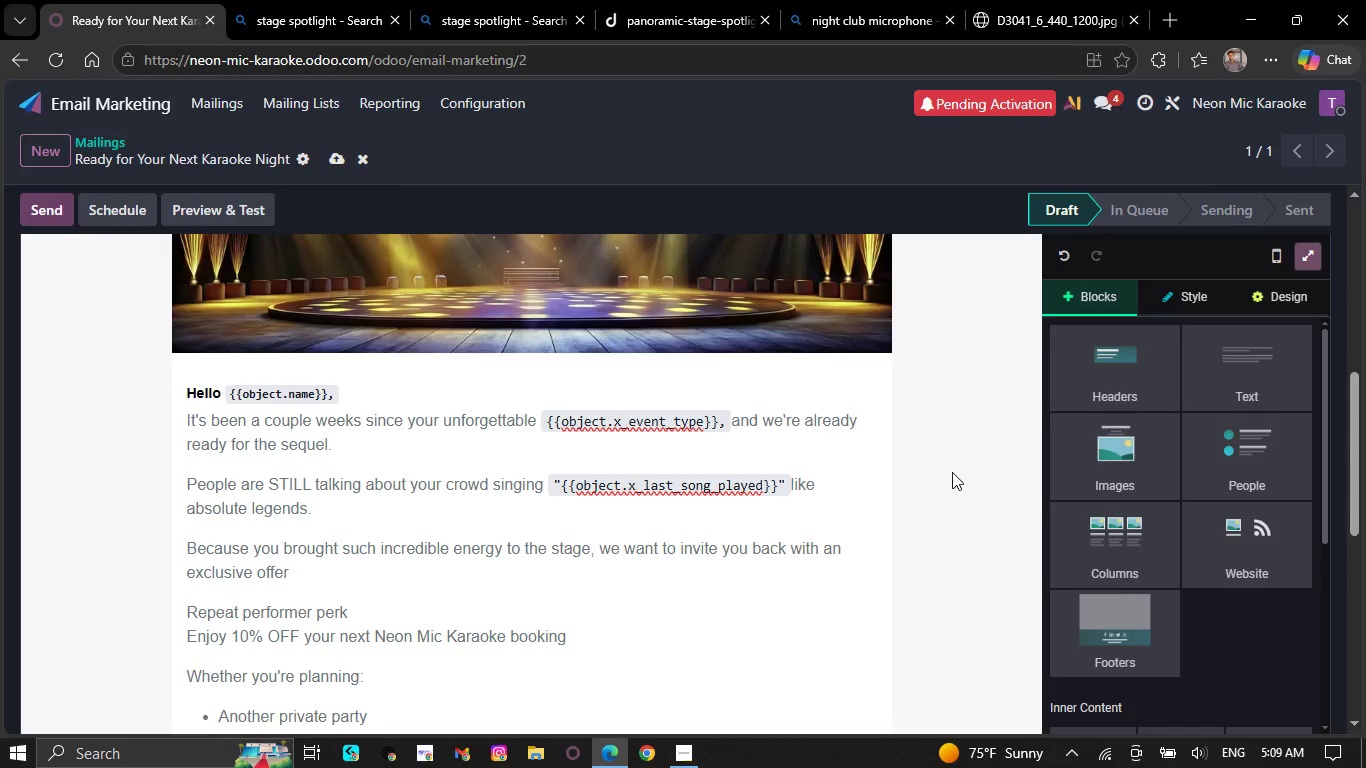 
scroll: coordinate [730, 500], scroll_direction: down, amount: 9.0
 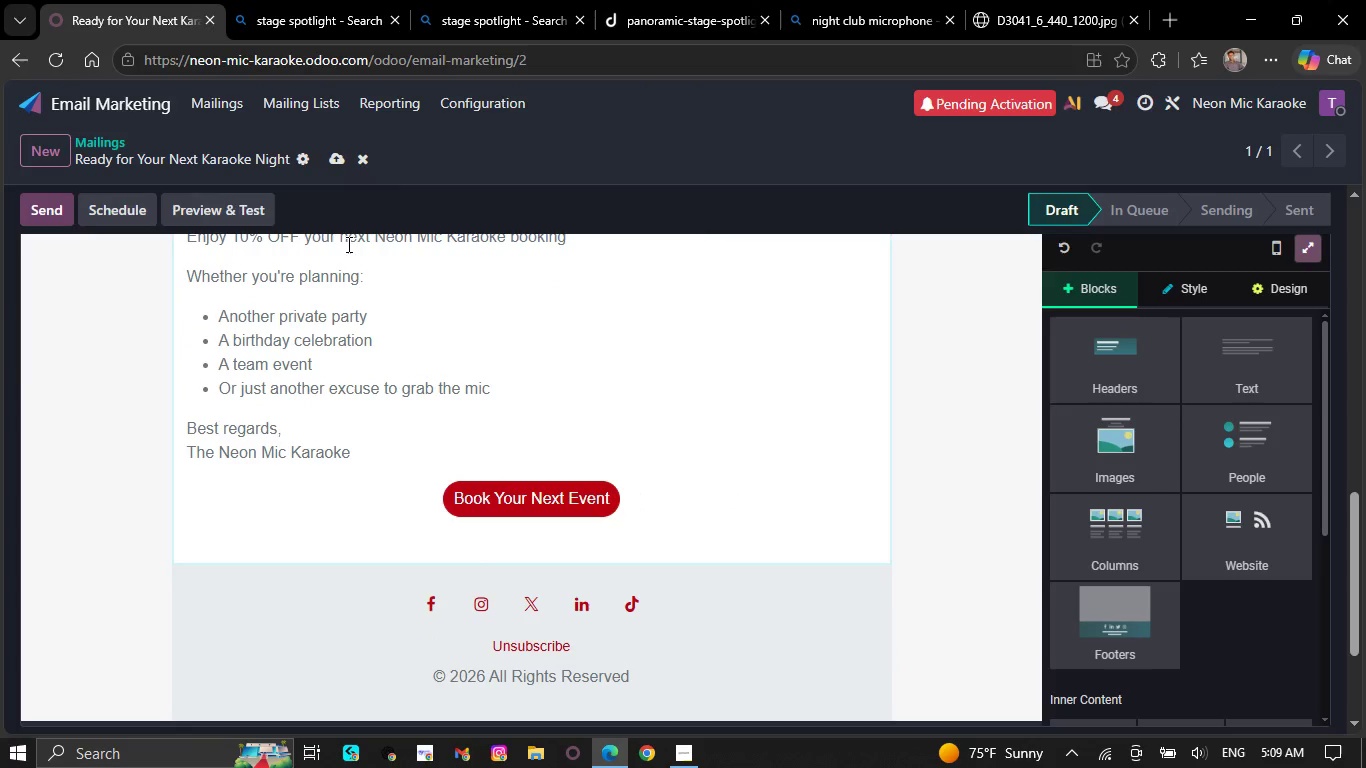 
scroll: coordinate [165, 238], scroll_direction: up, amount: 4.0
 